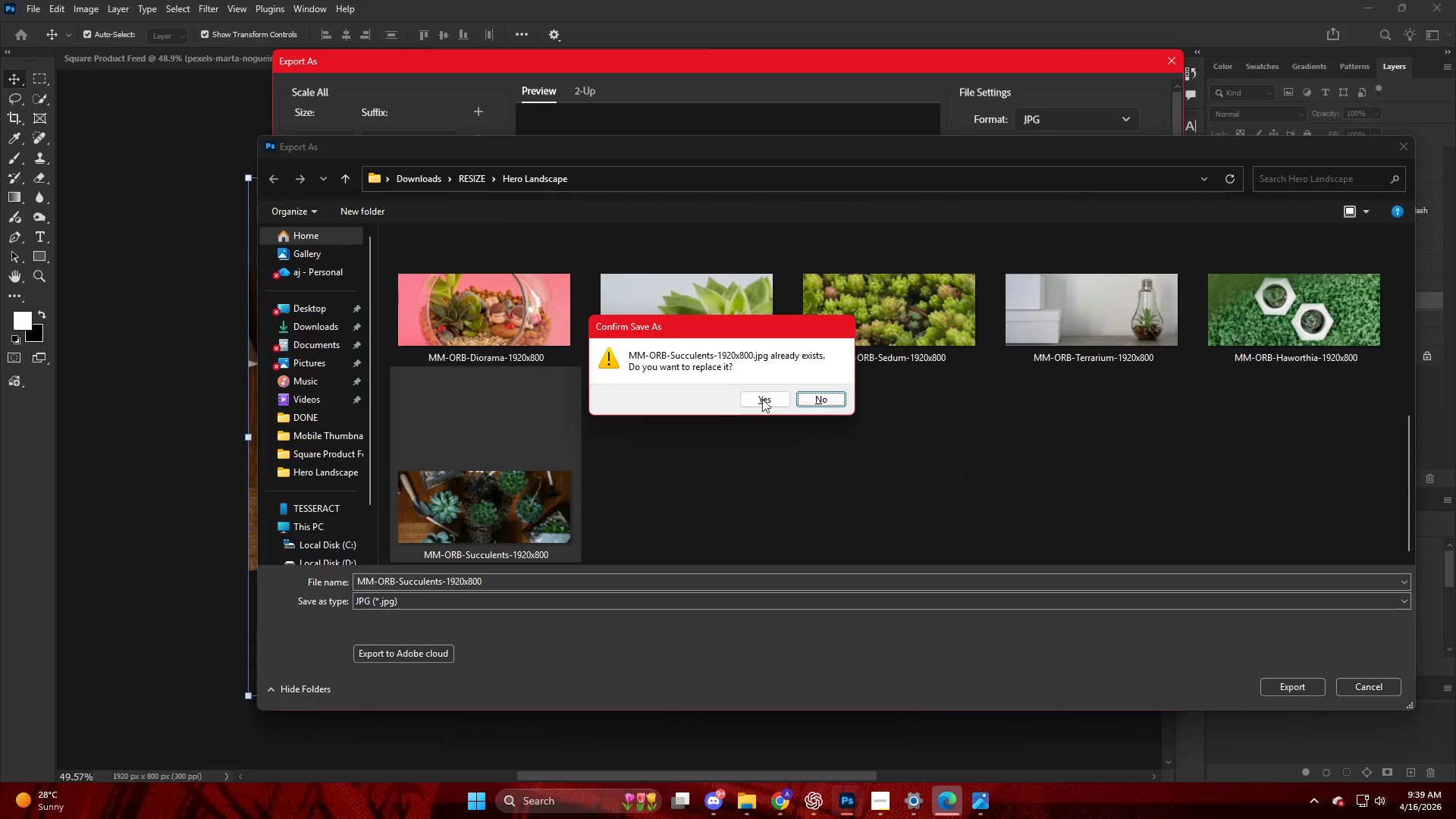 
left_click([752, 395])
 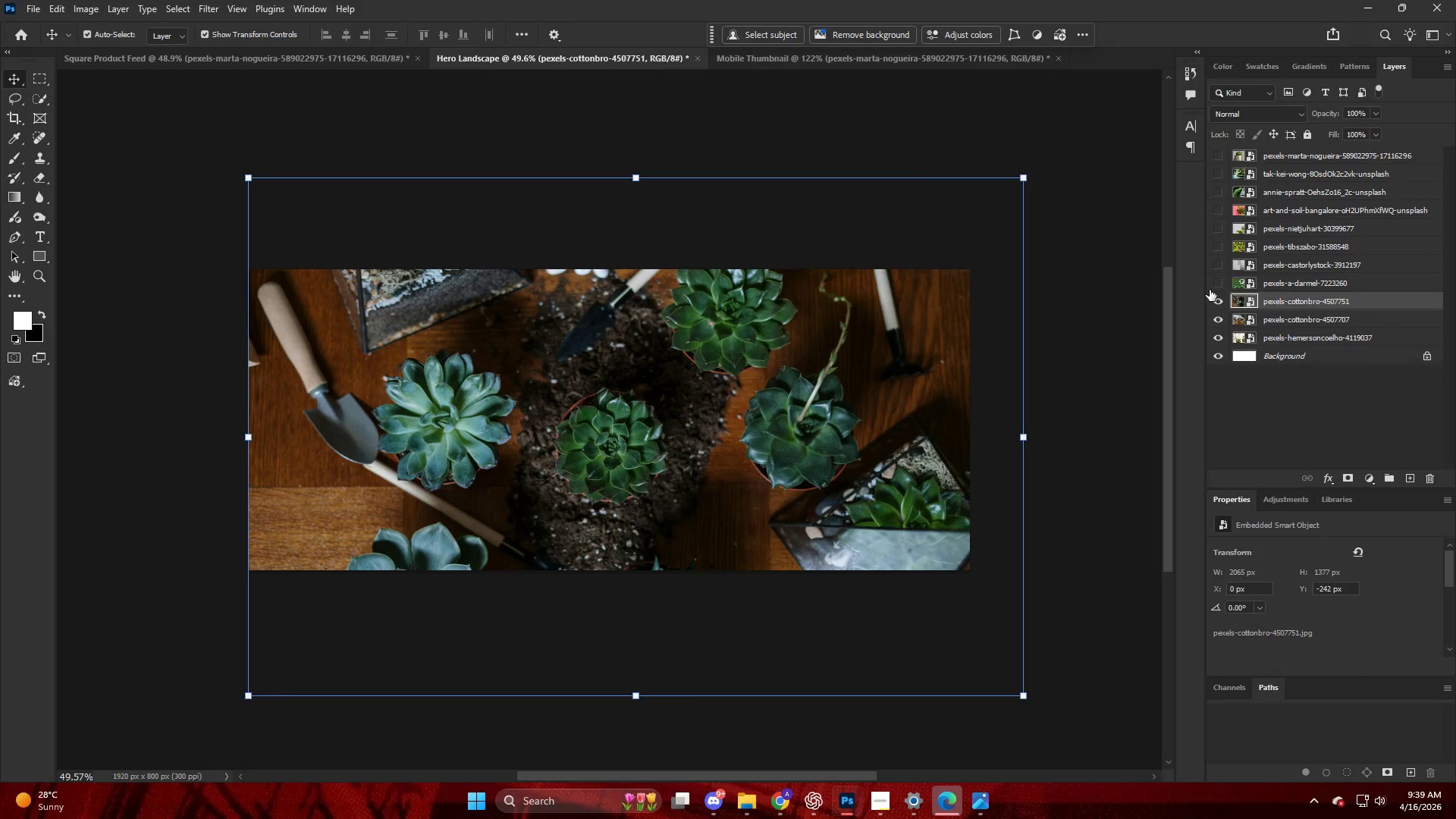 
double_click([1282, 288])
 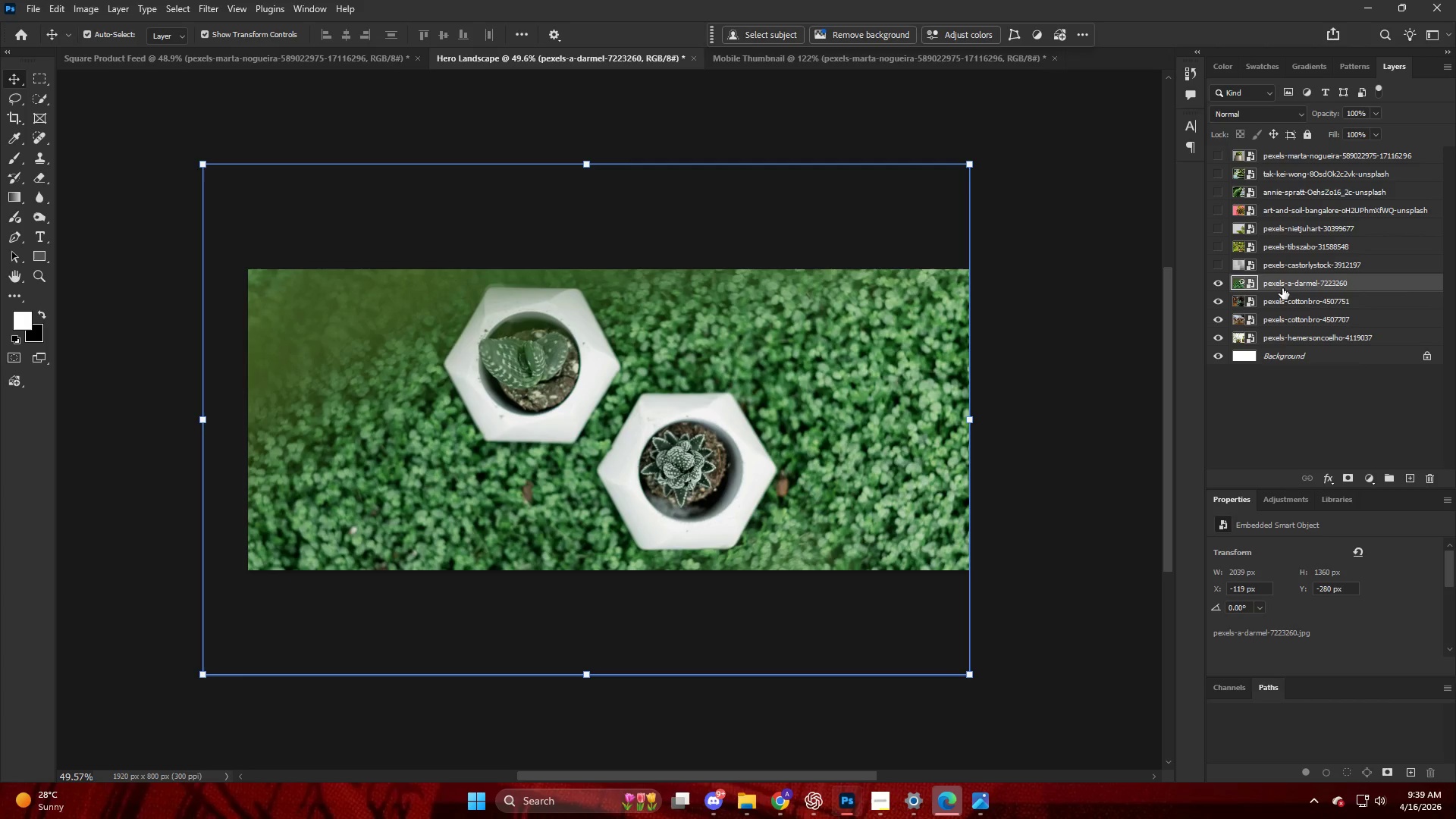 
key(Alt+Control+Shift+W)
 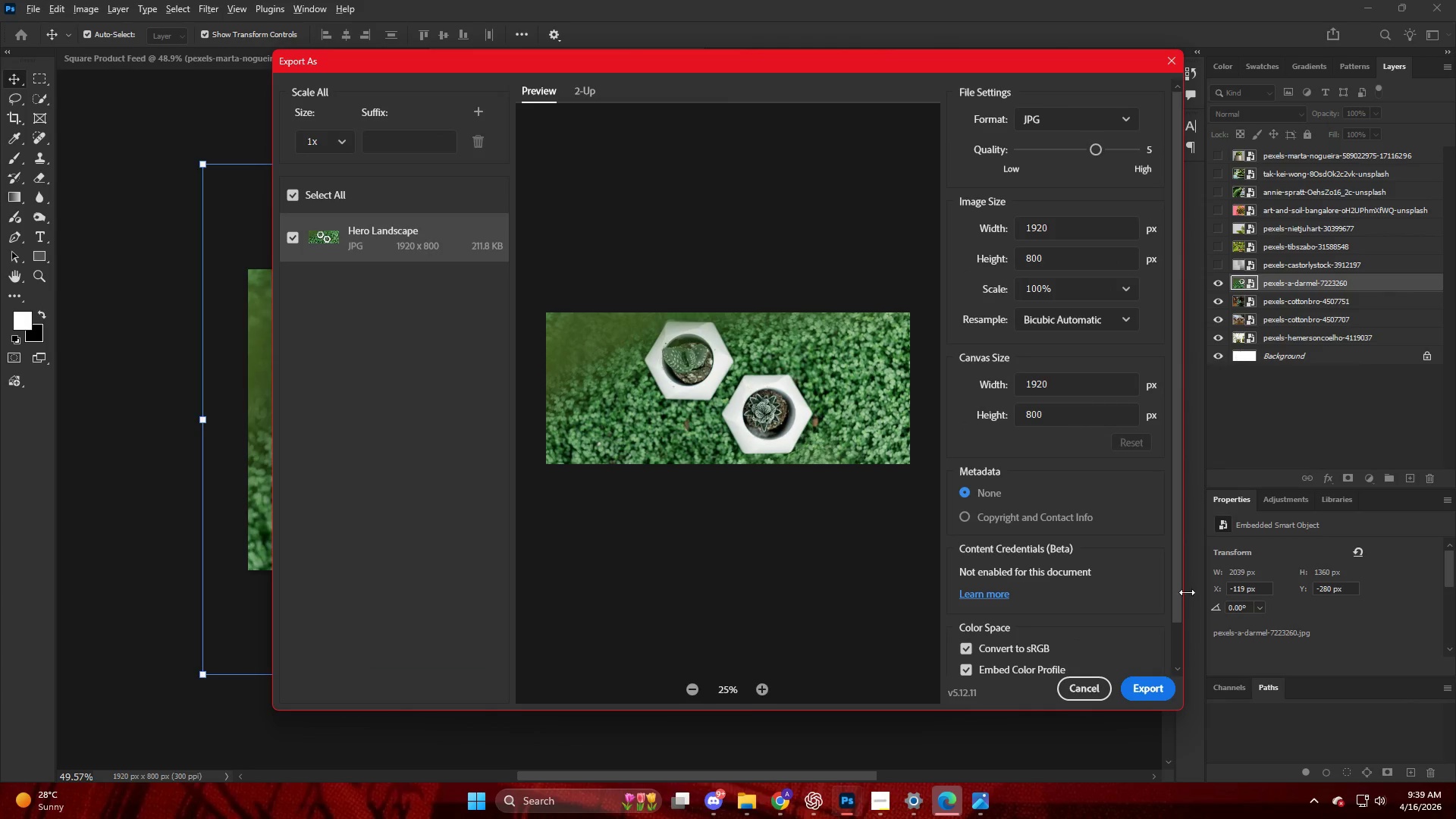 
left_click([1163, 693])
 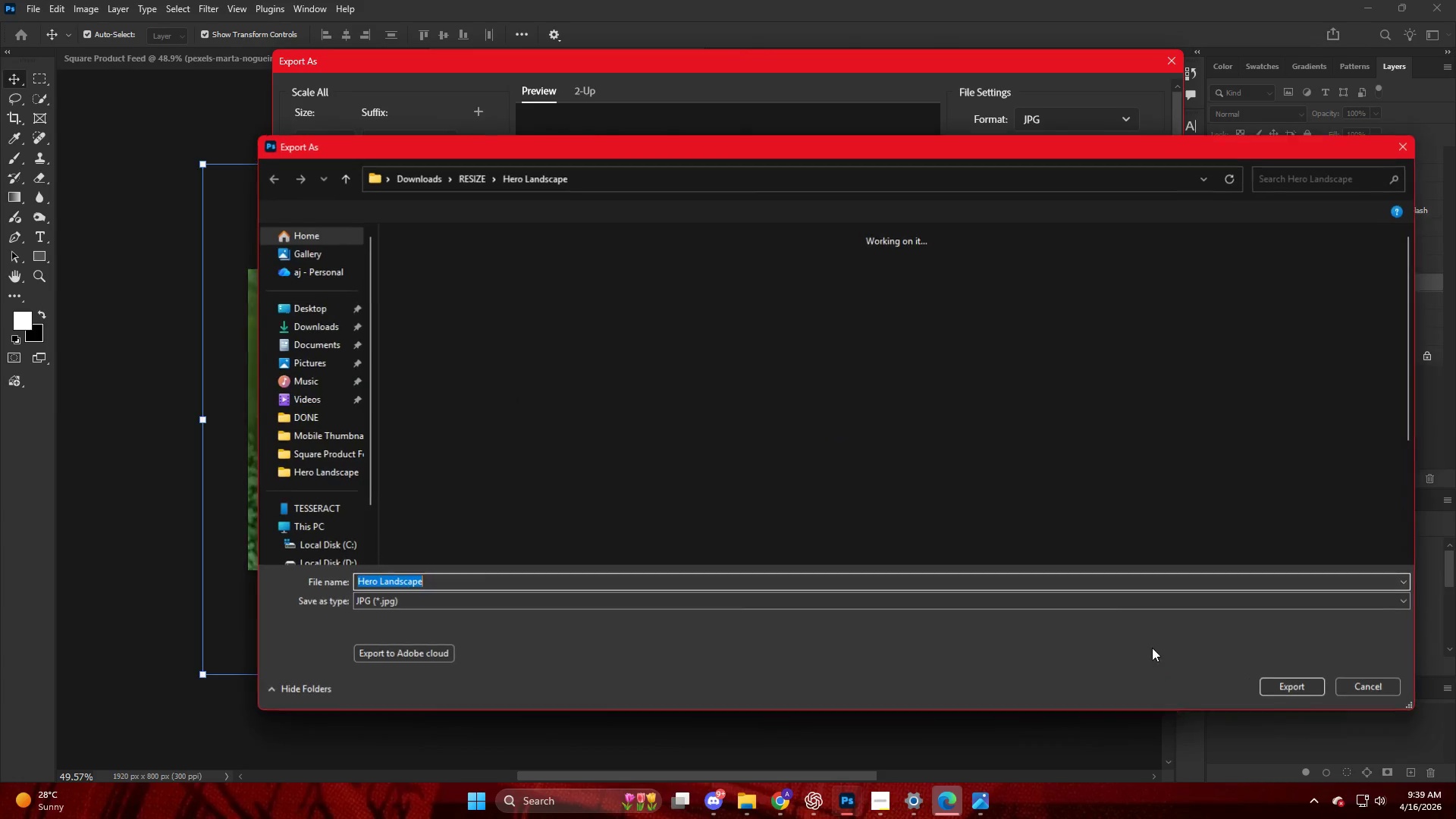 
scroll: coordinate [705, 502], scroll_direction: down, amount: 5.0
 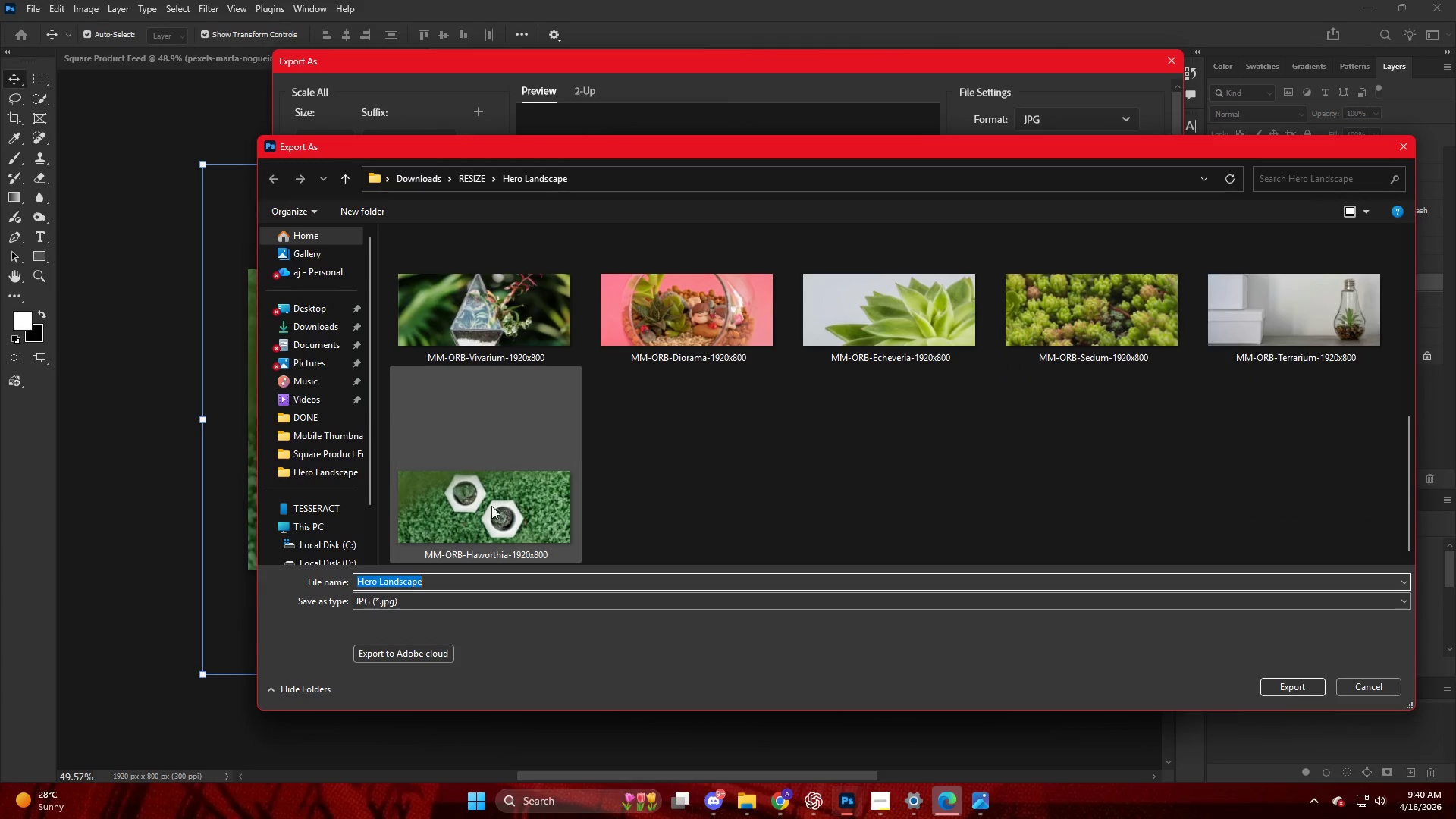 
left_click([516, 526])
 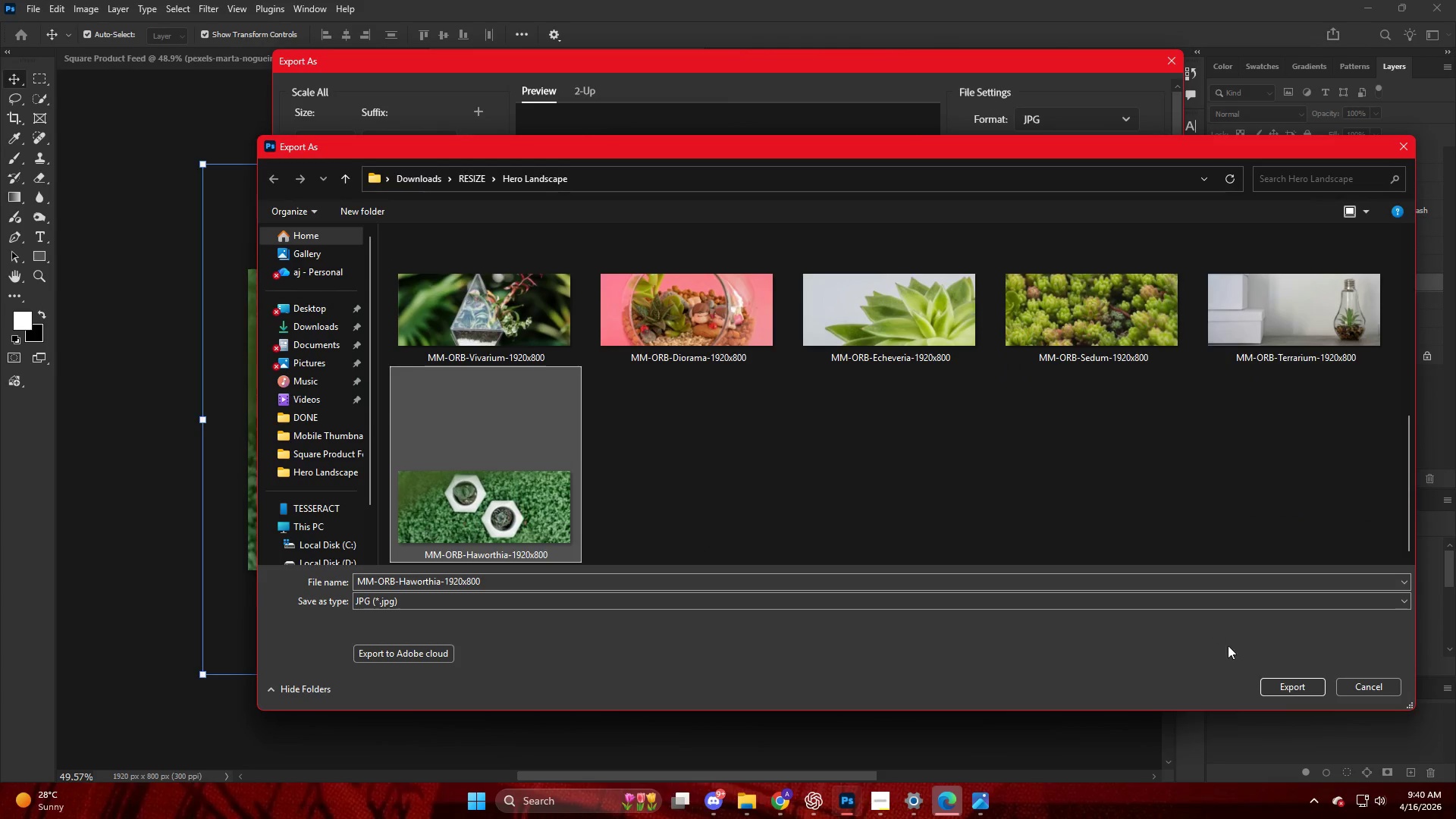 
left_click([1269, 688])
 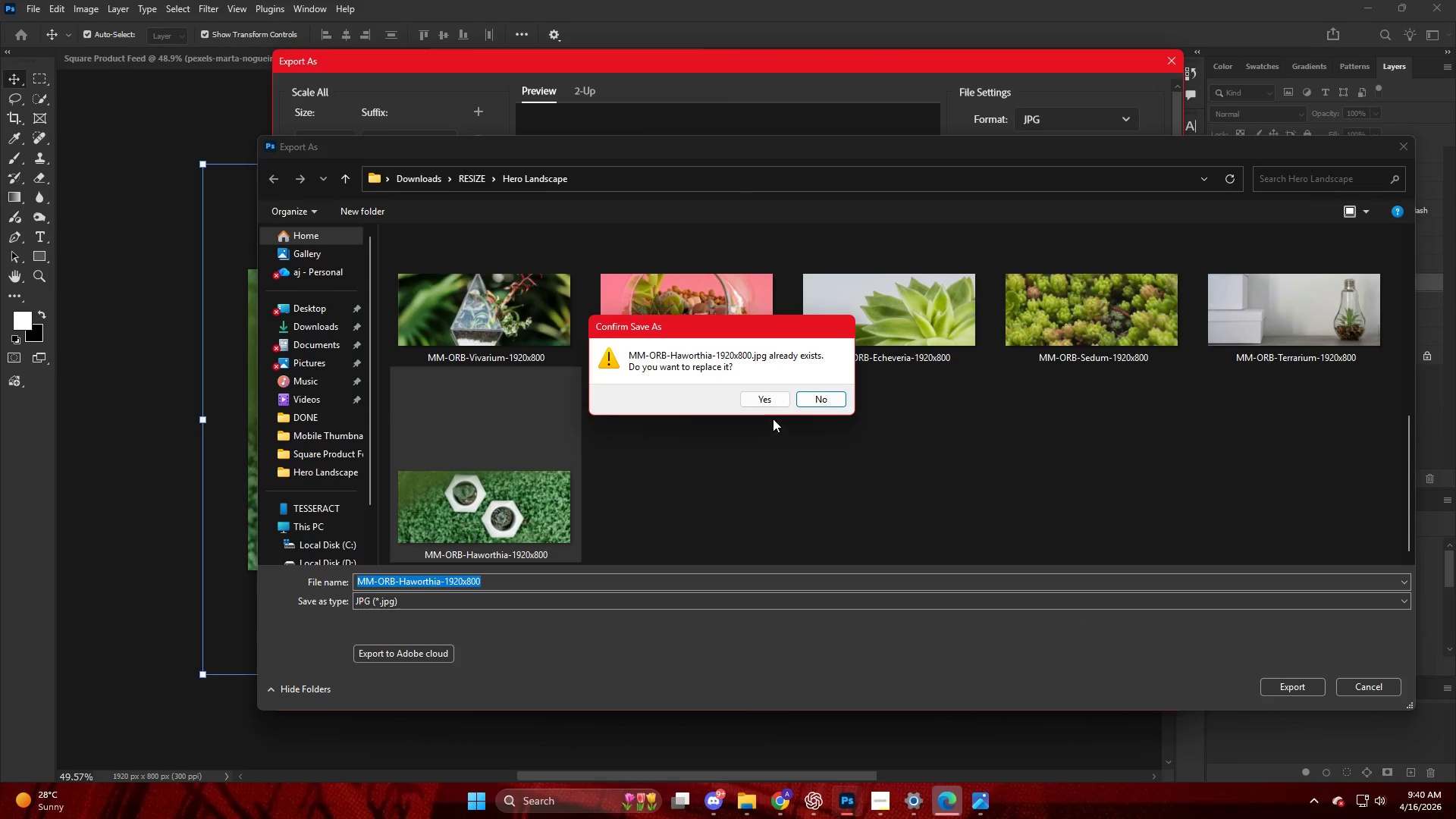 
left_click([754, 400])
 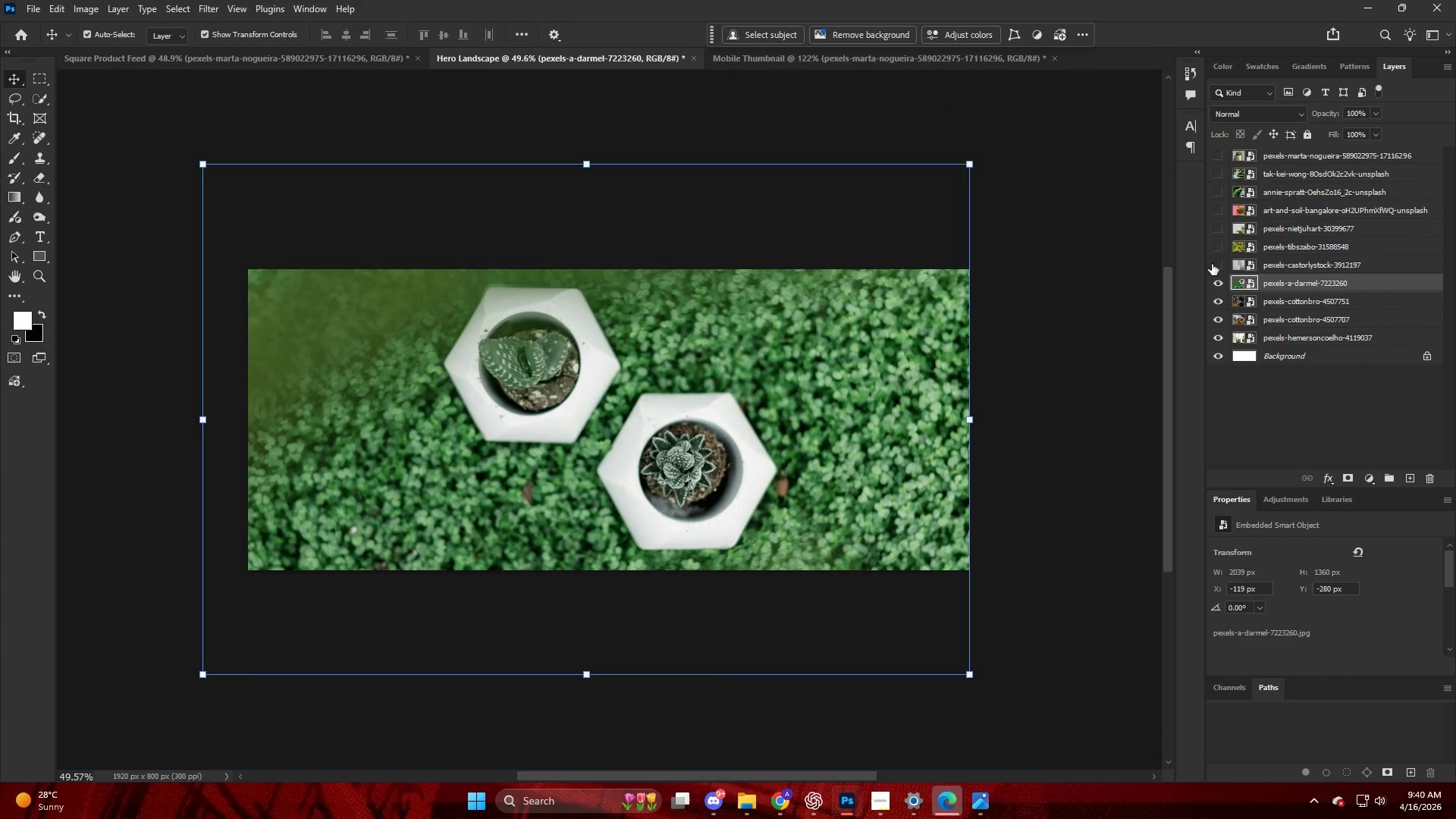 
double_click([1291, 268])
 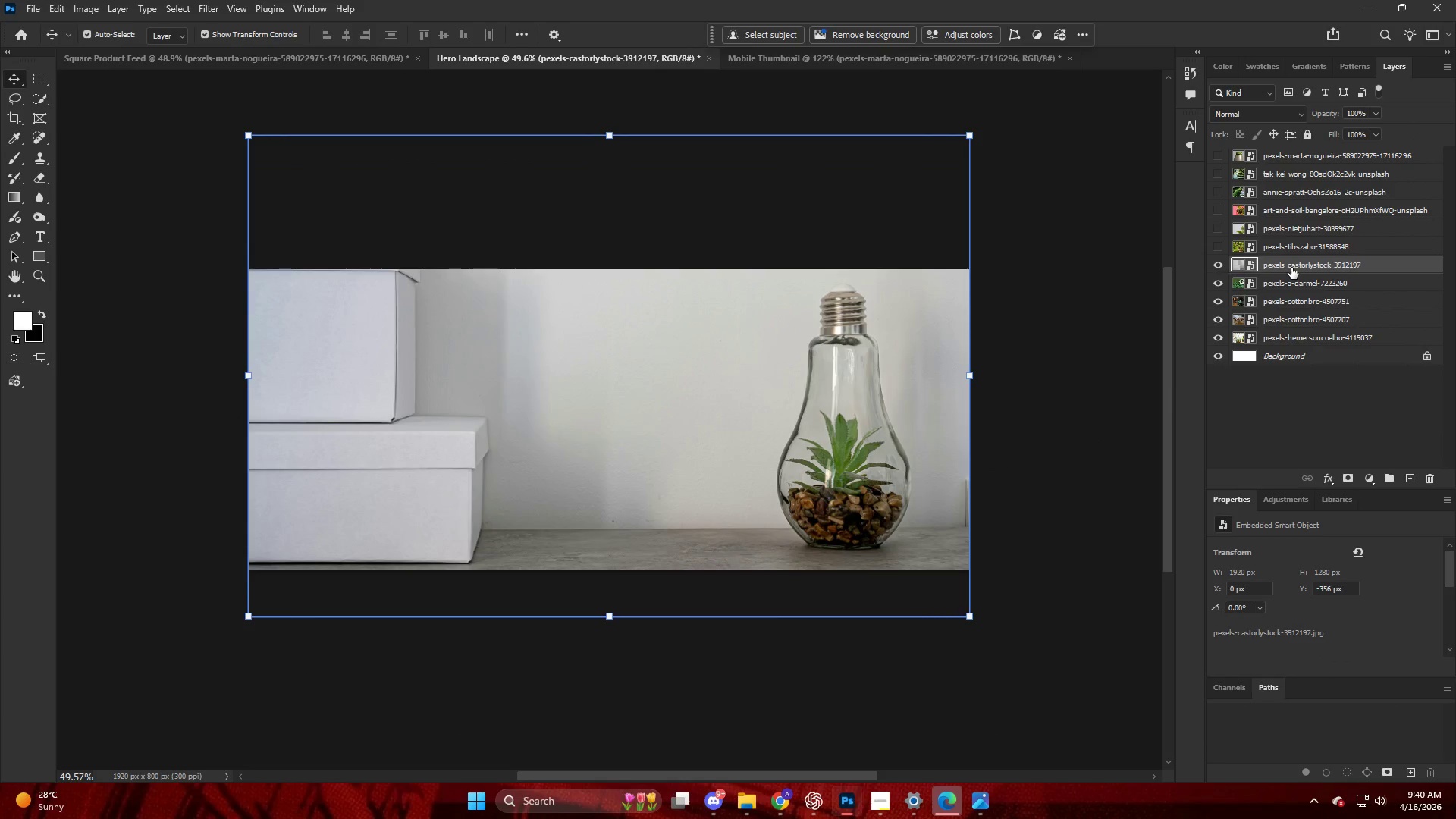 
key(Alt+Control+Shift+W)
 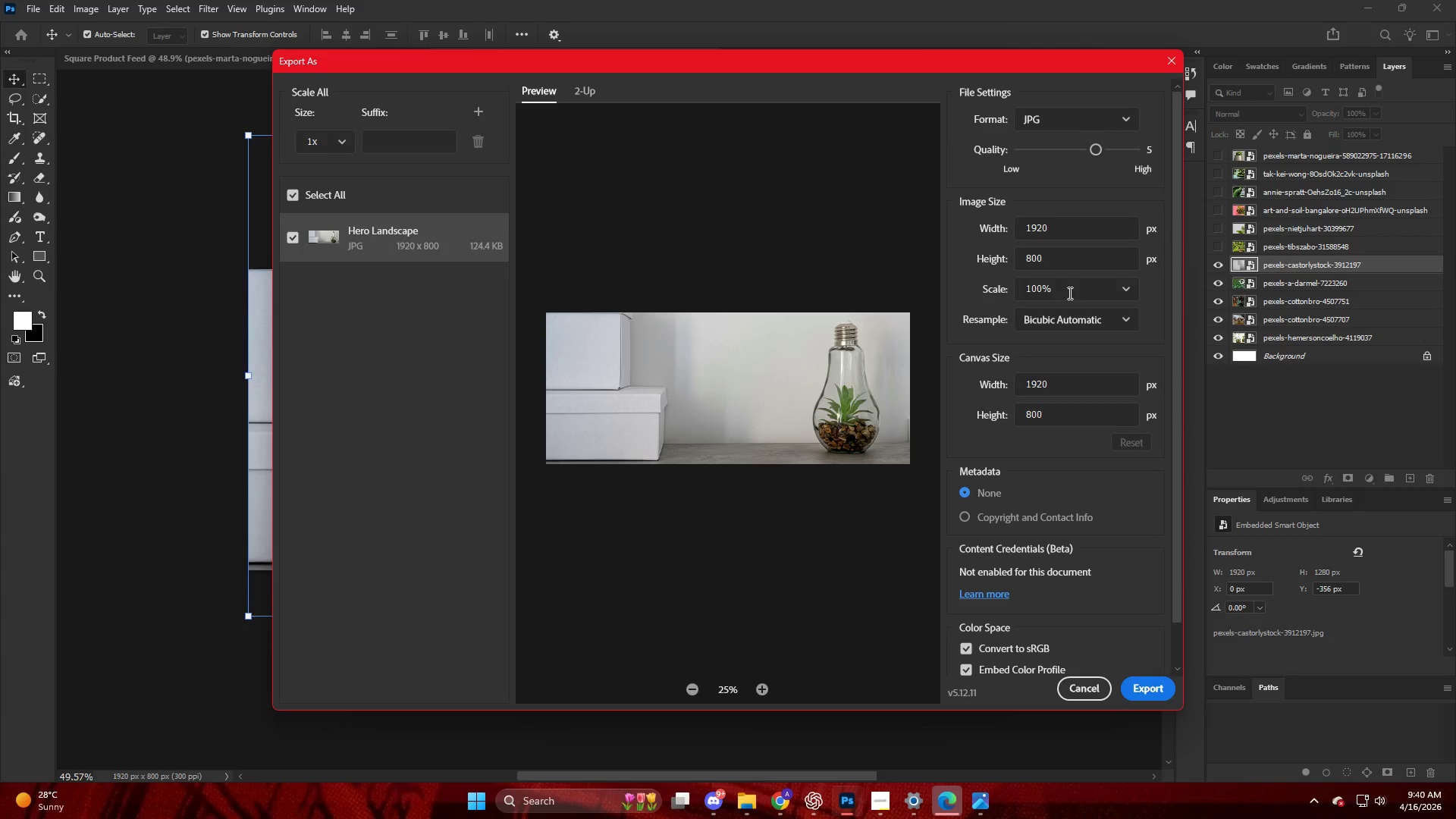 
left_click_drag(start_coordinate=[1096, 147], to_coordinate=[1121, 158])
 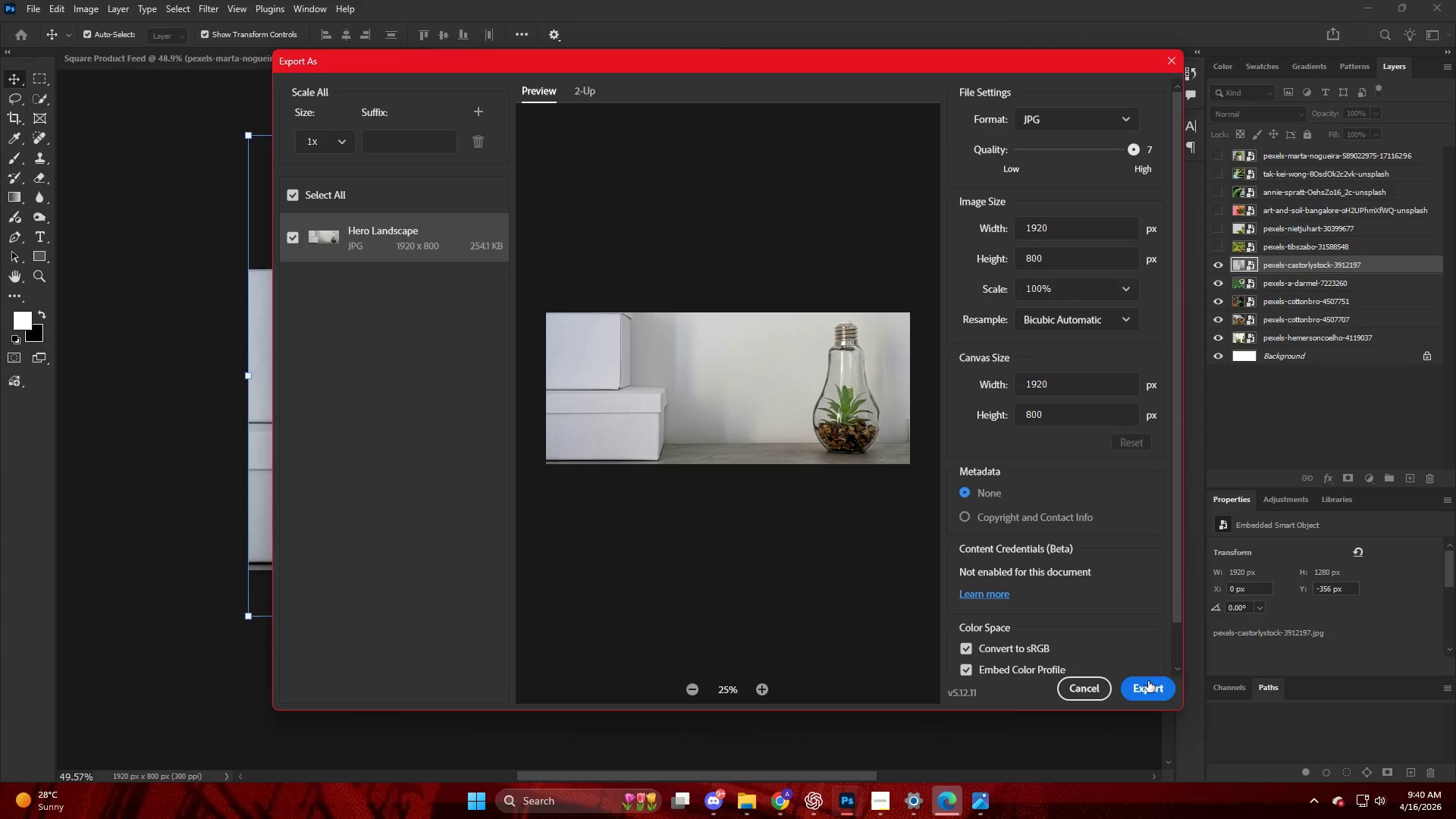 
left_click([1153, 695])
 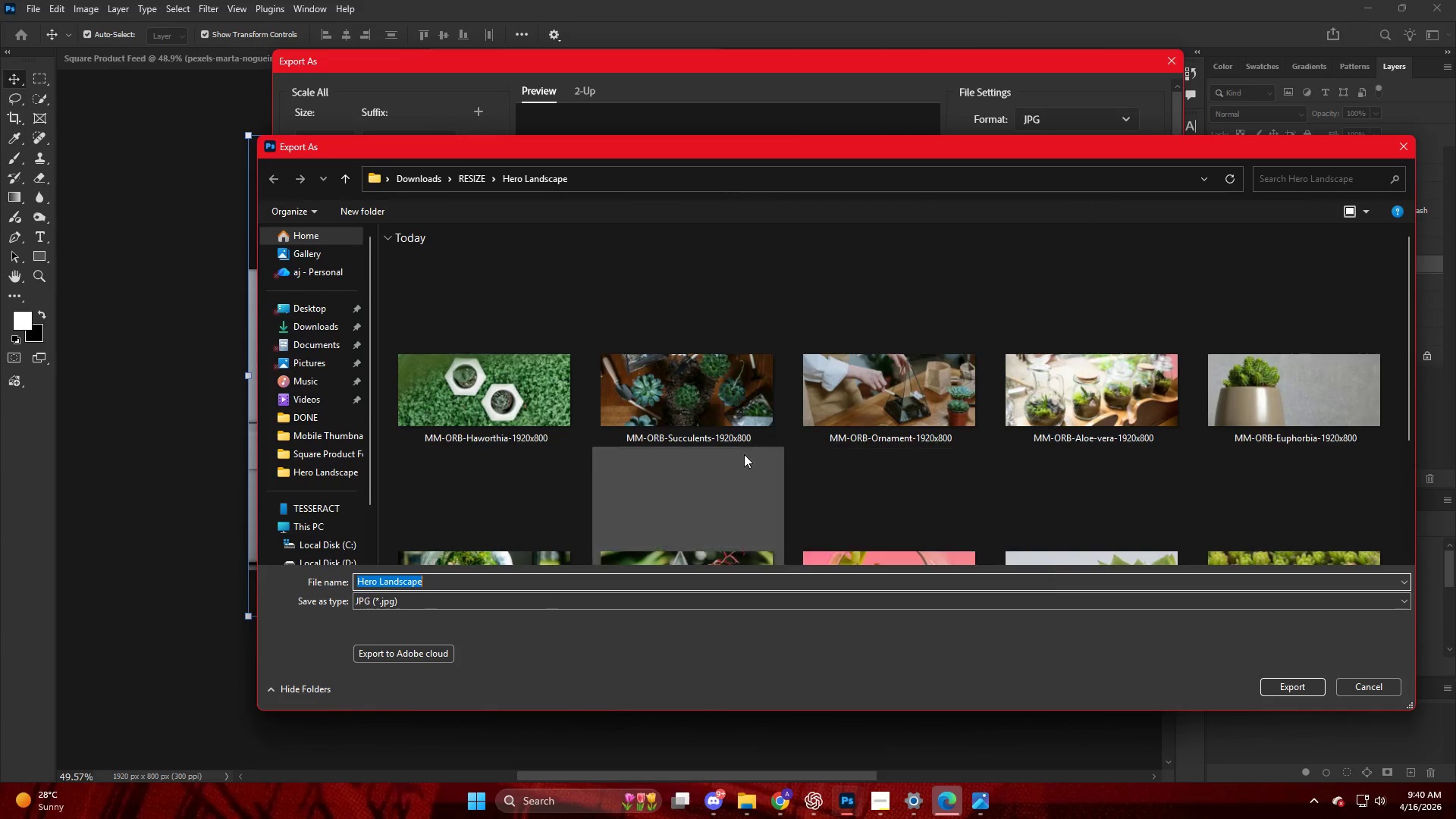 
scroll: coordinate [696, 456], scroll_direction: down, amount: 2.0
 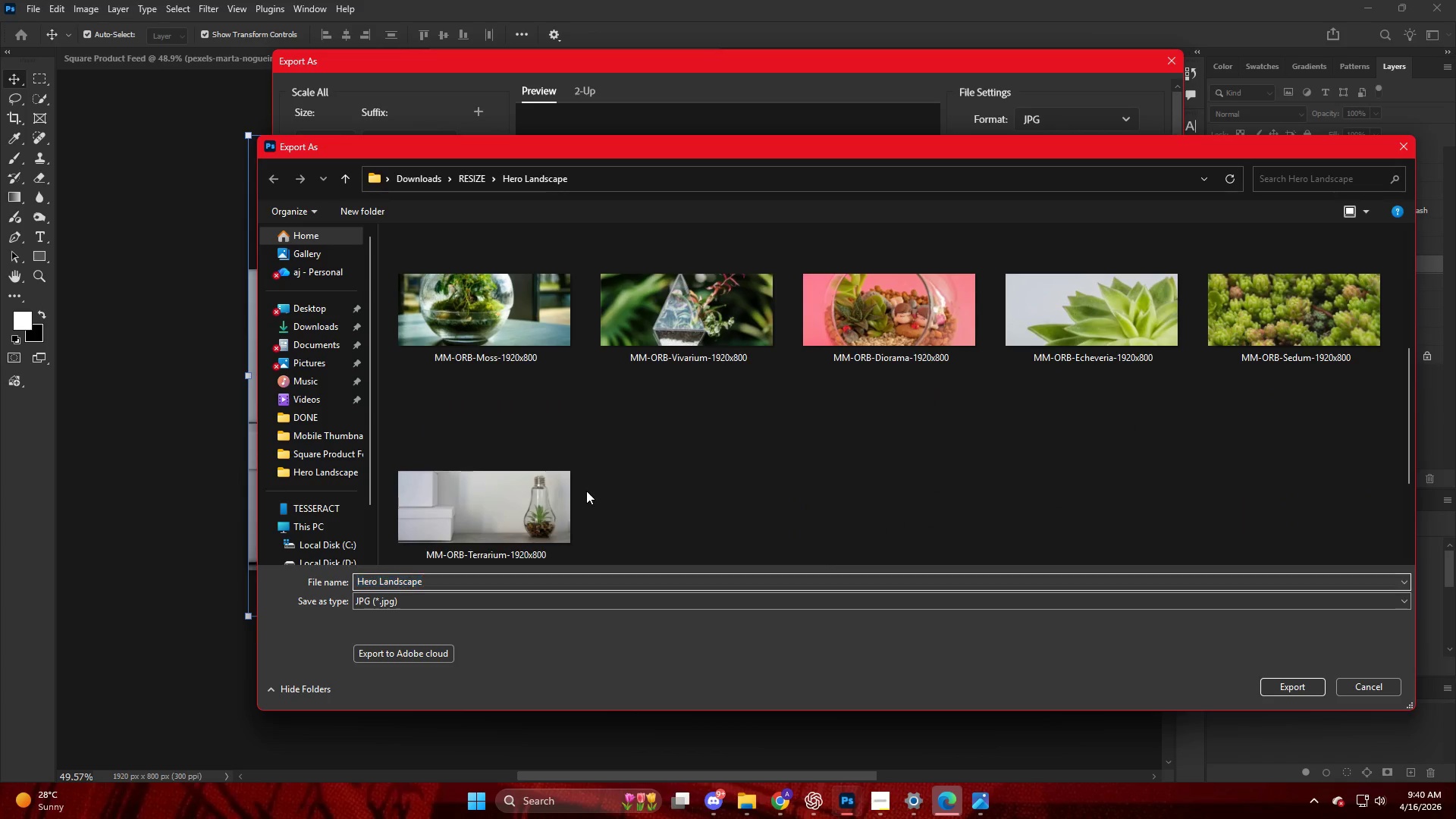 
double_click([554, 494])
 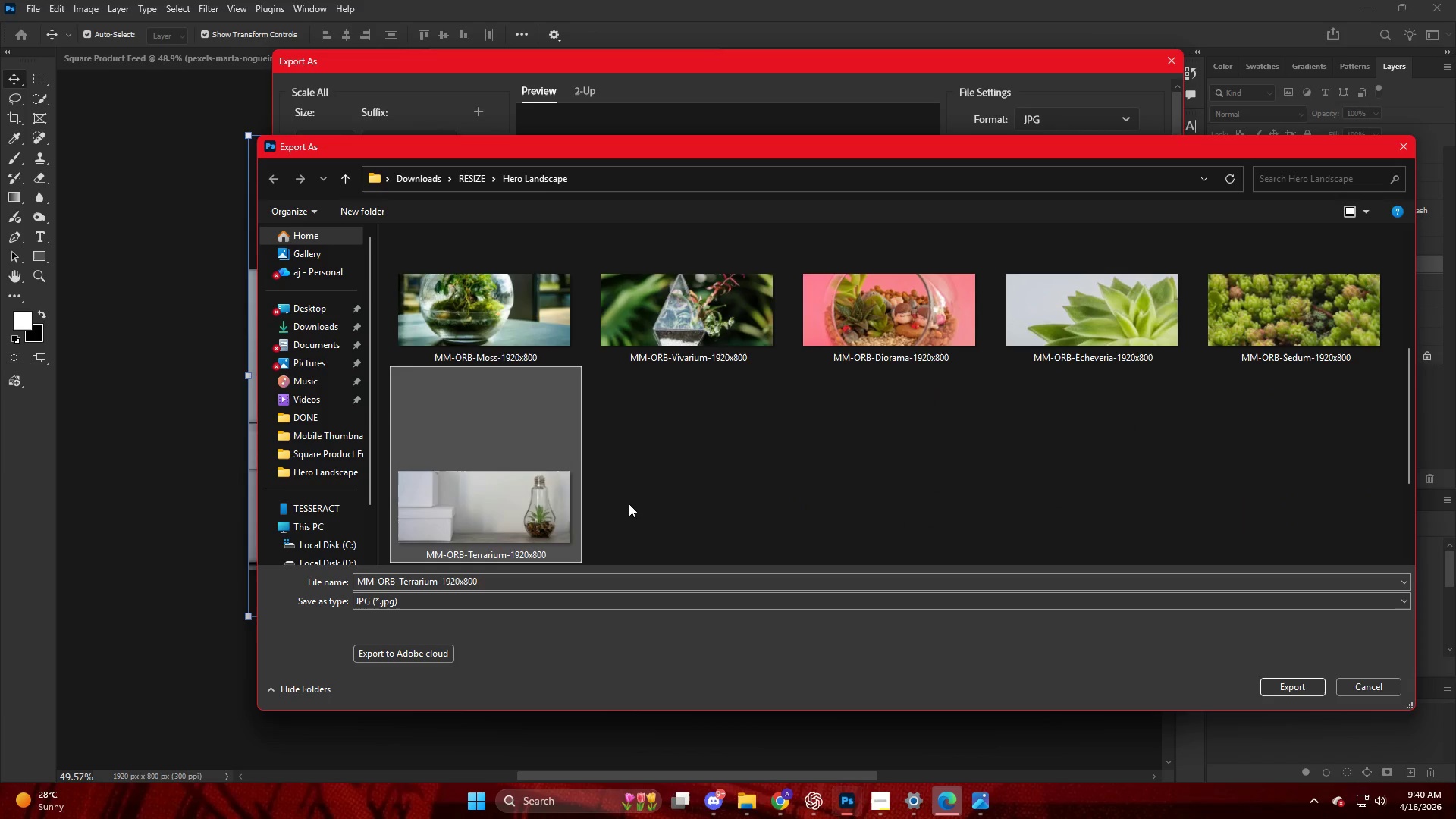 
key(NumpadEnter)
 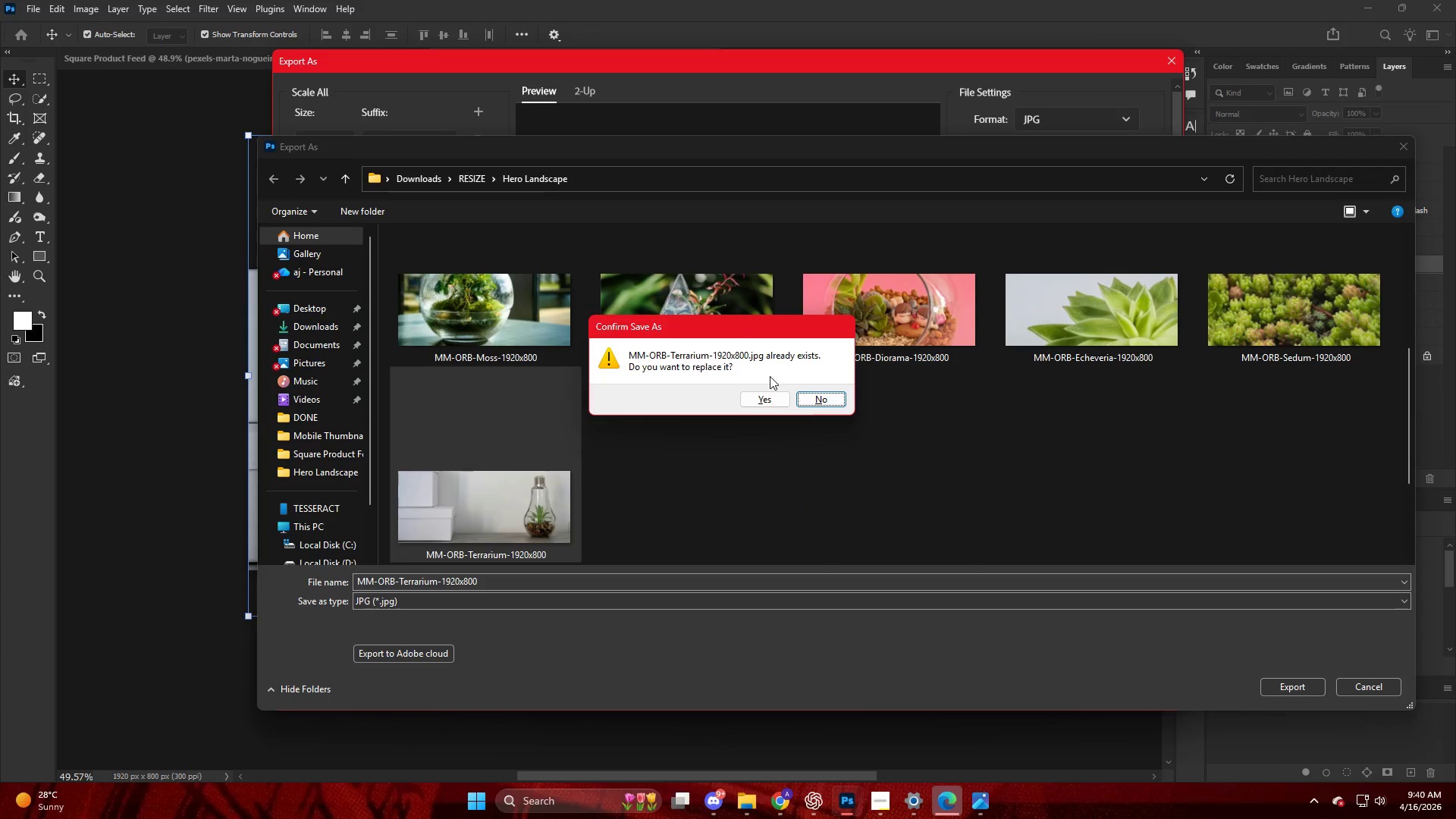 
left_click([764, 403])
 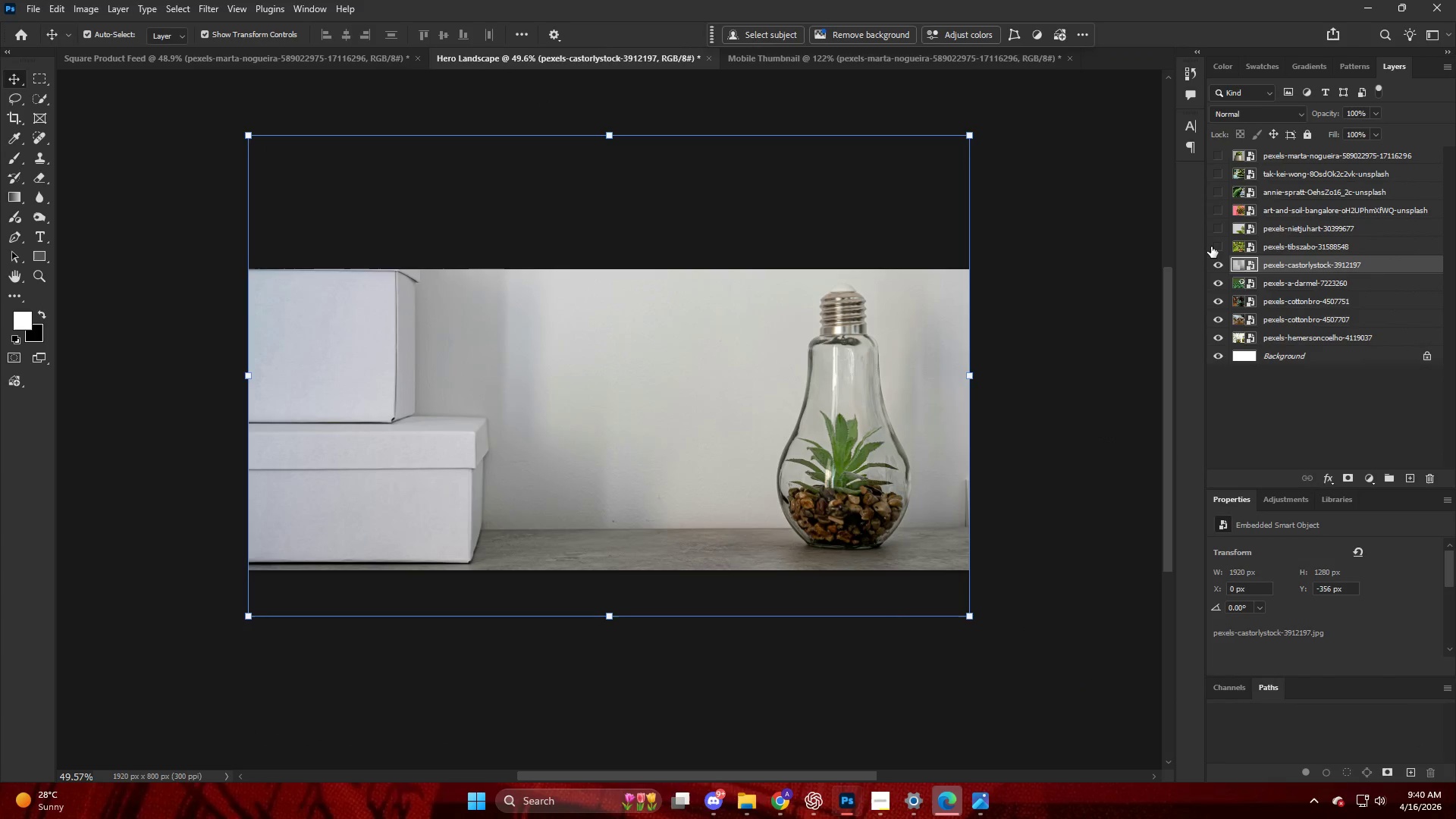 
double_click([1292, 249])
 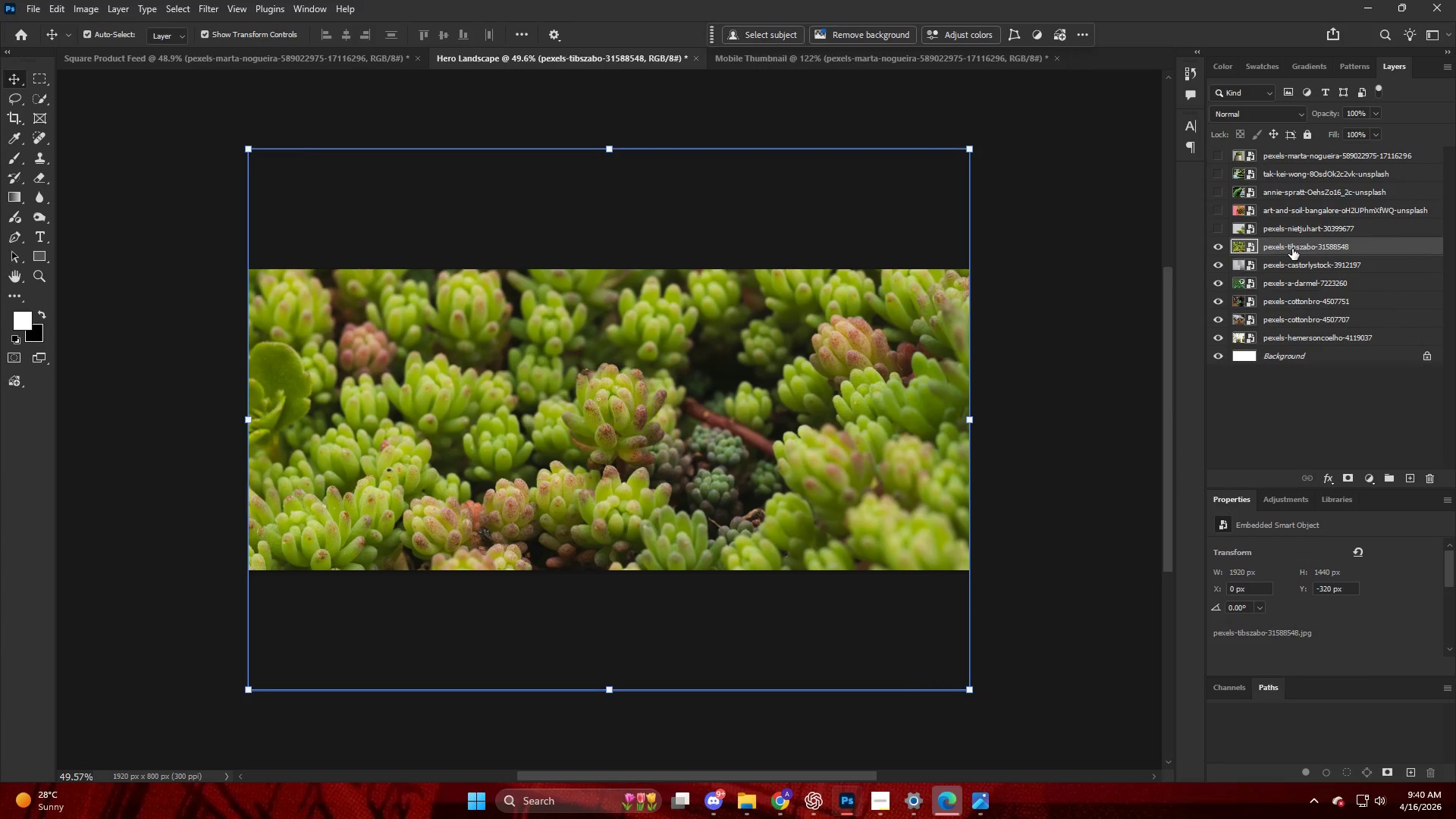 
key(Alt+Control+Shift+W)
 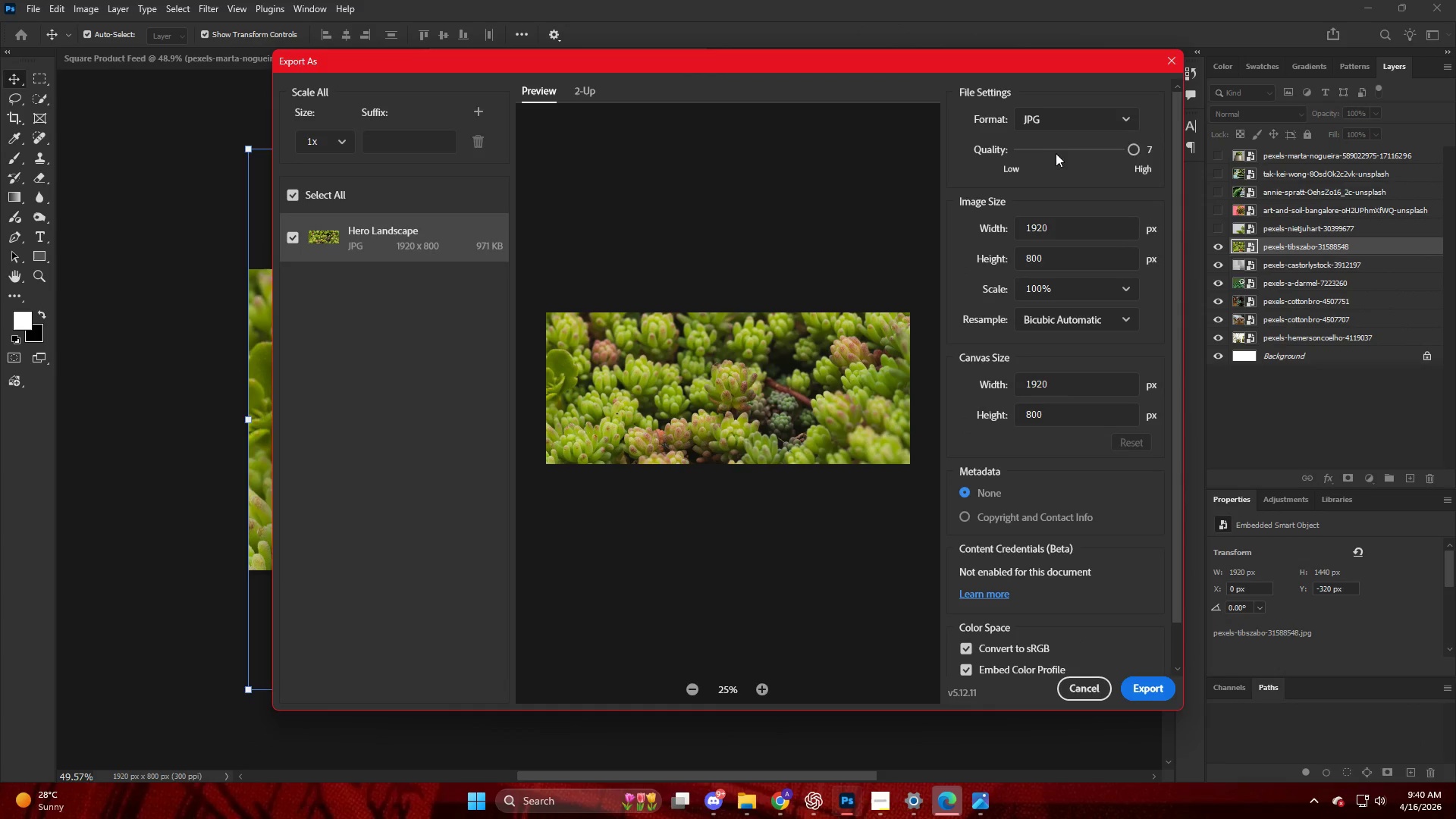 
left_click_drag(start_coordinate=[1075, 148], to_coordinate=[1081, 149])
 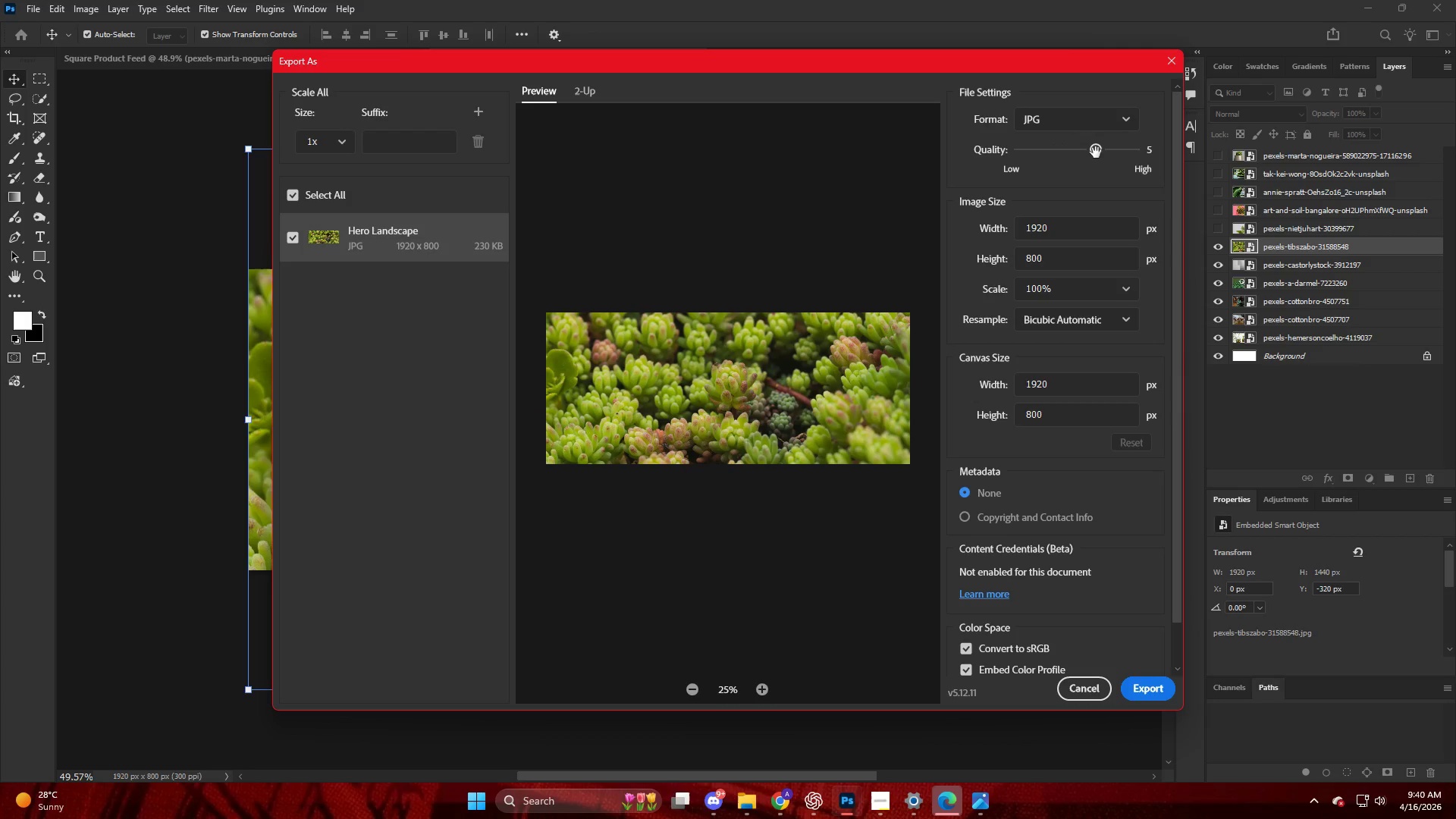 
left_click([1156, 680])
 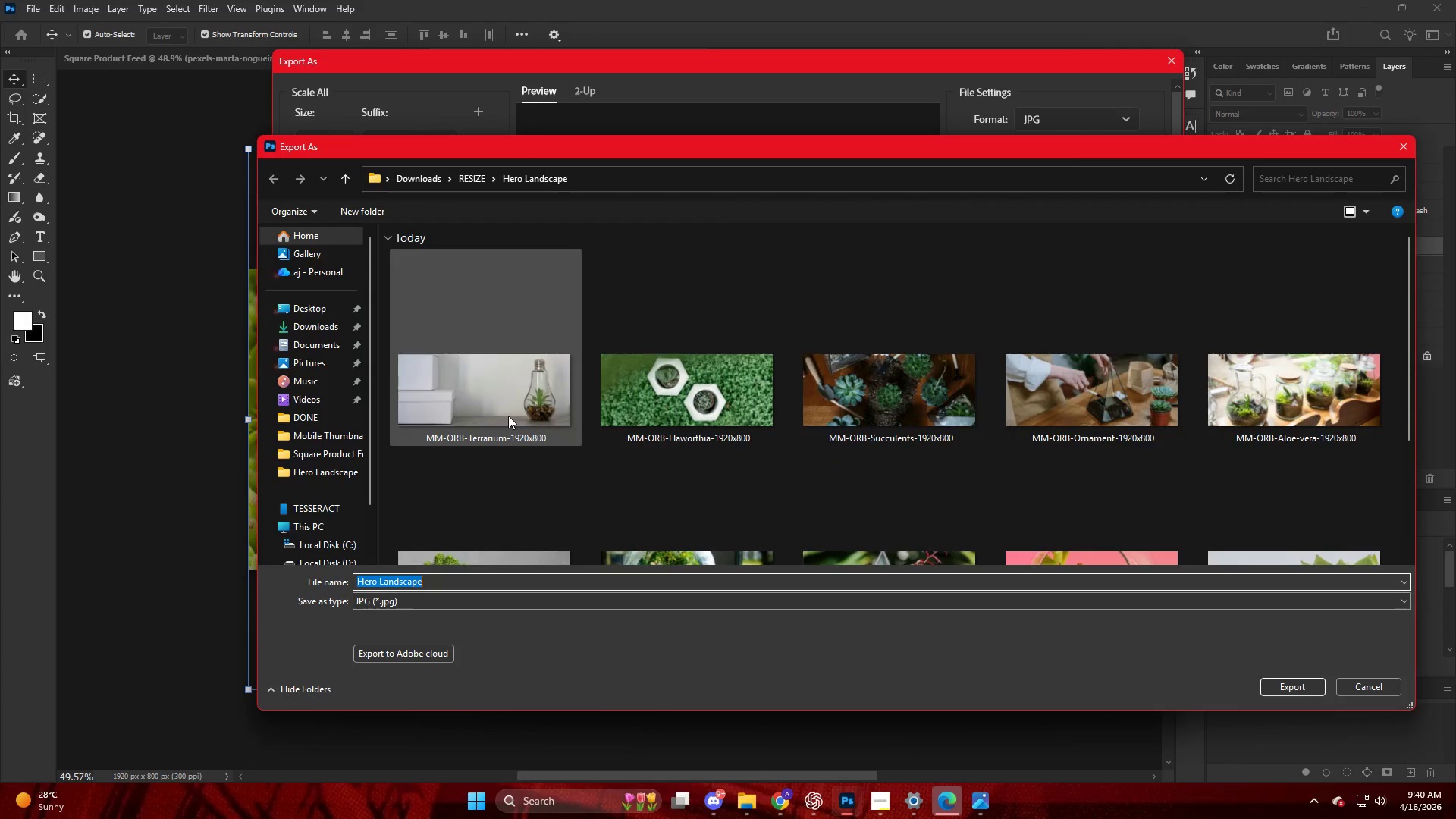 
scroll: coordinate [625, 413], scroll_direction: down, amount: 1.0
 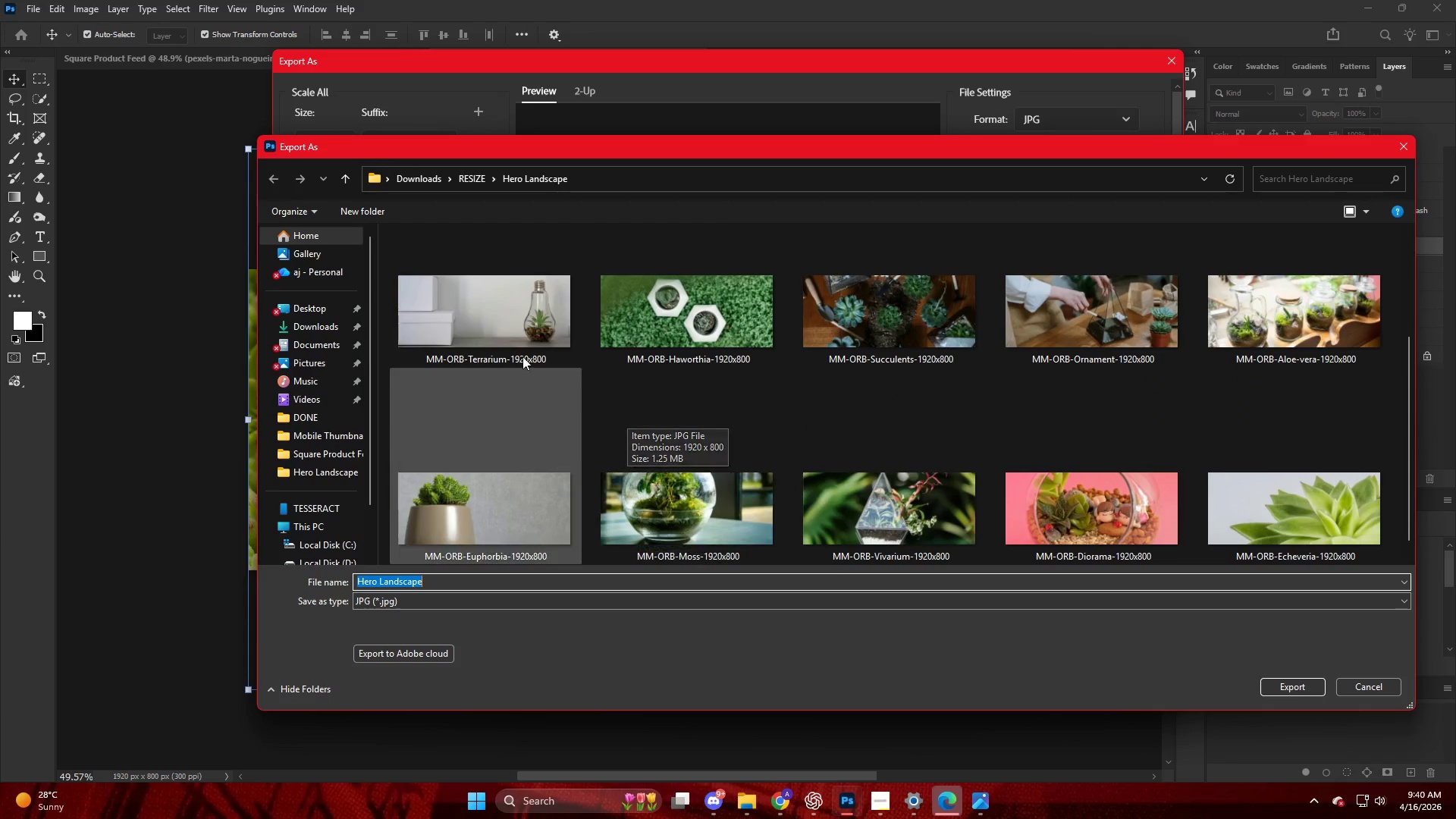 
left_click([500, 309])
 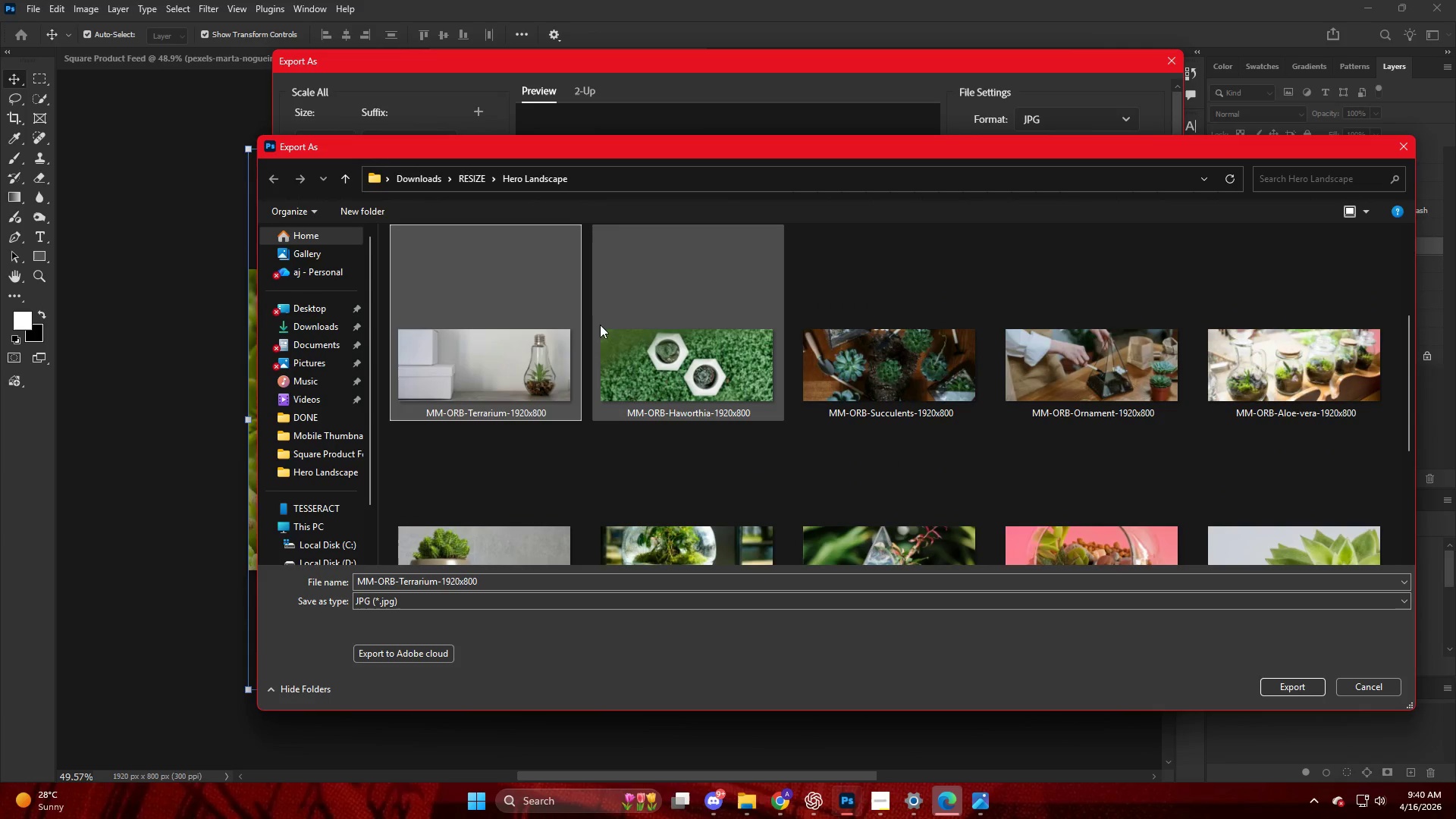 
scroll: coordinate [1177, 420], scroll_direction: down, amount: 4.0
 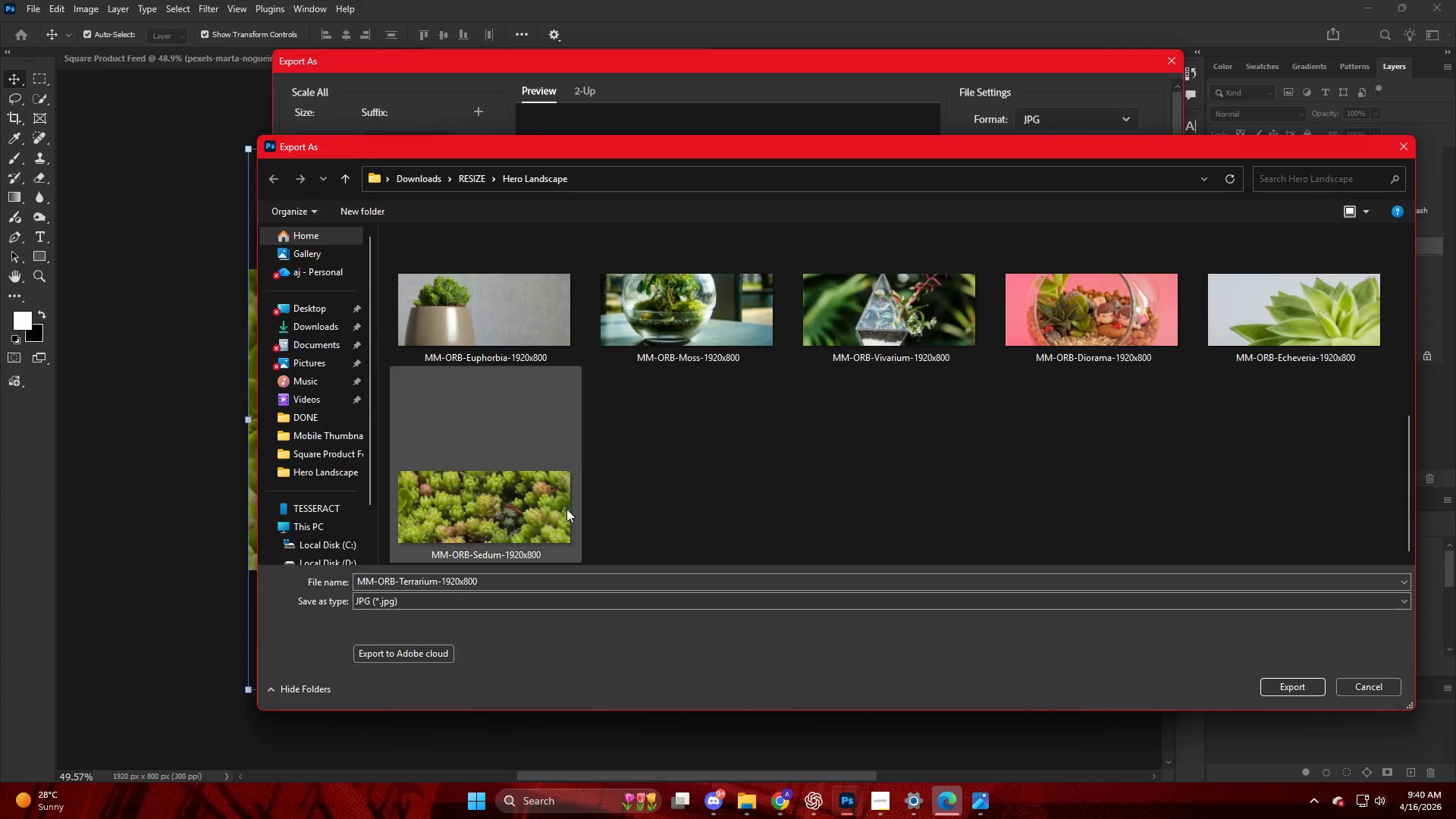 
left_click([544, 522])
 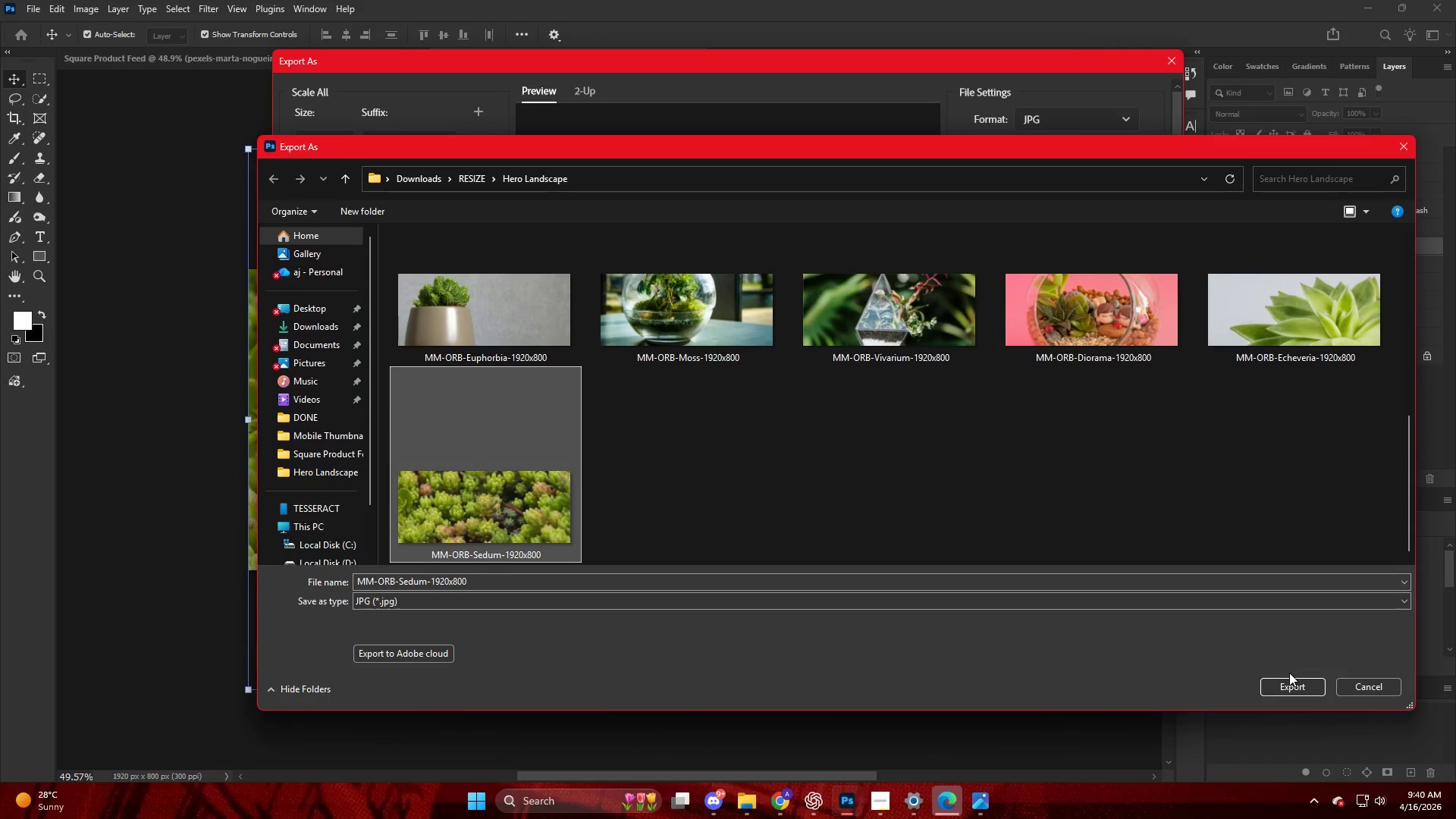 
double_click([1294, 683])
 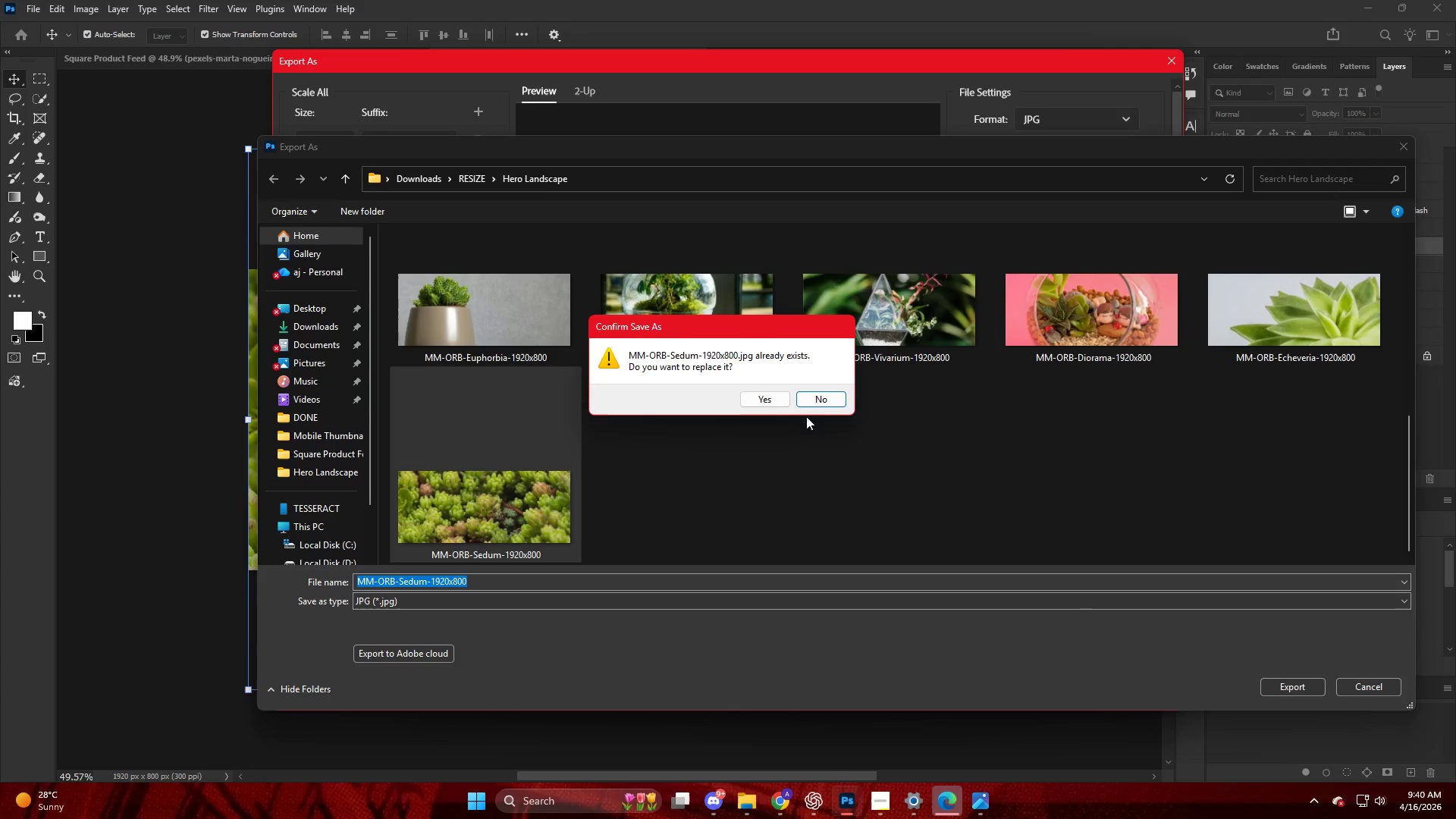 
left_click([760, 401])
 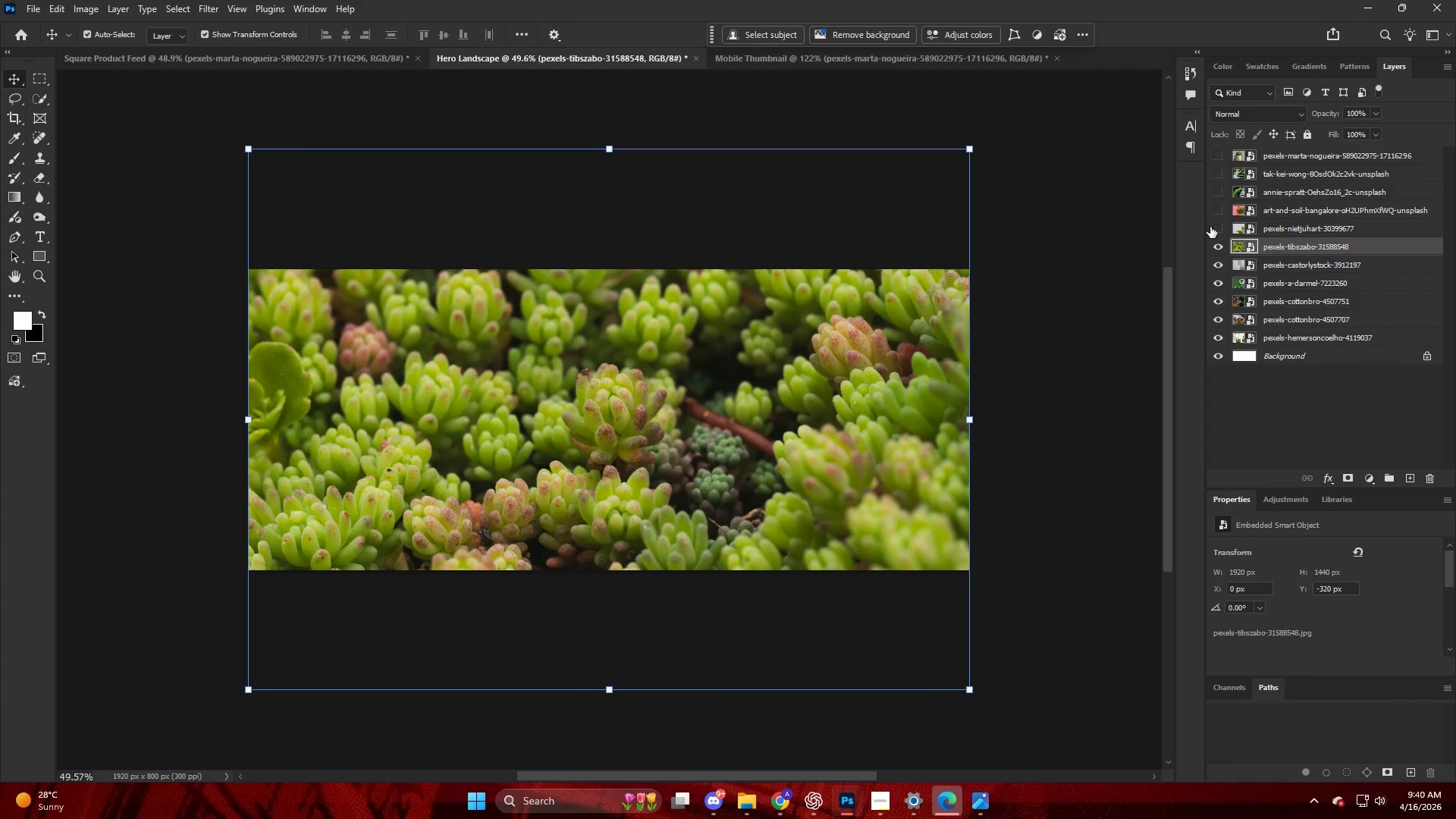 
double_click([1261, 229])
 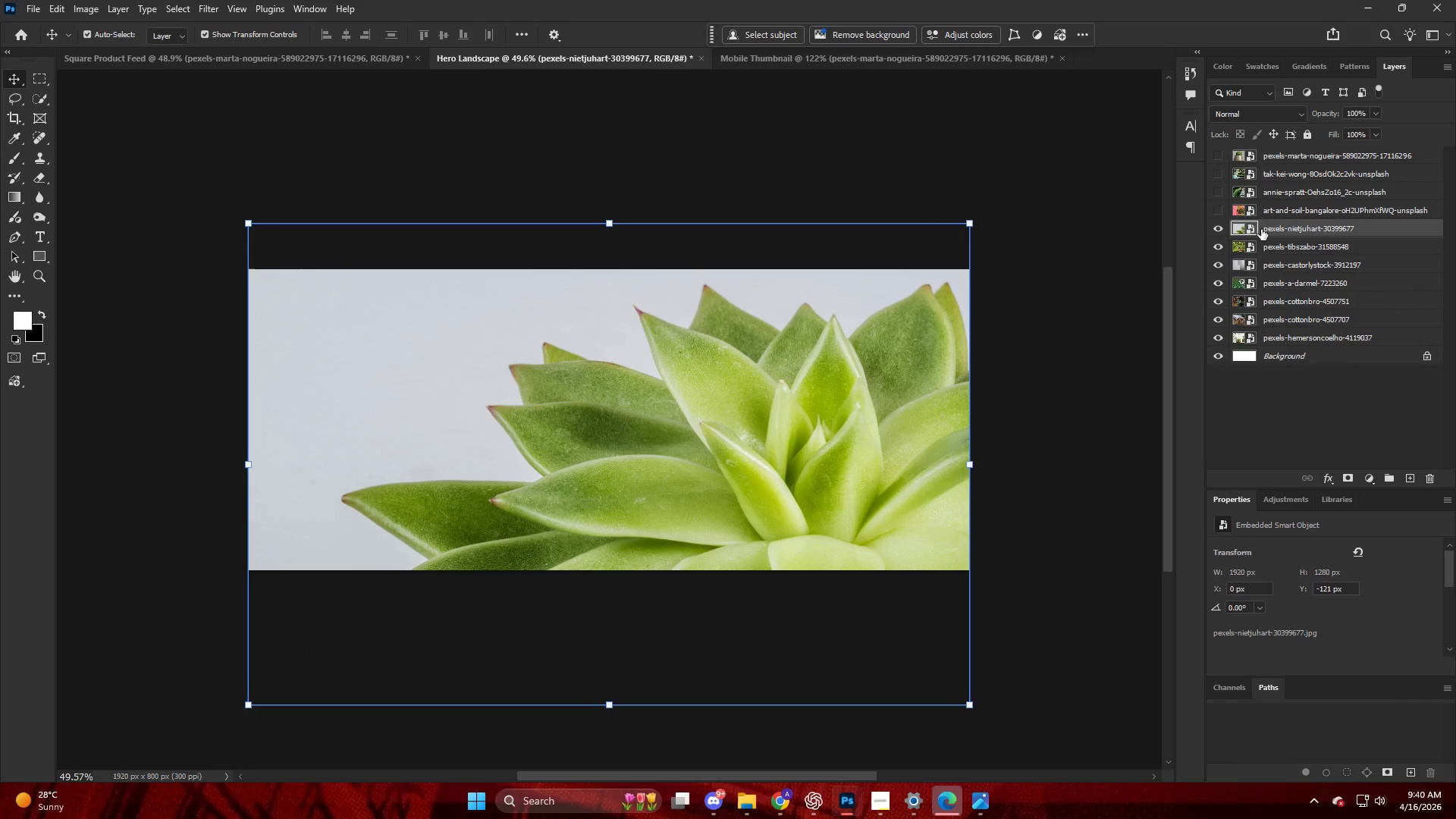 
key(Alt+Control+Shift+W)
 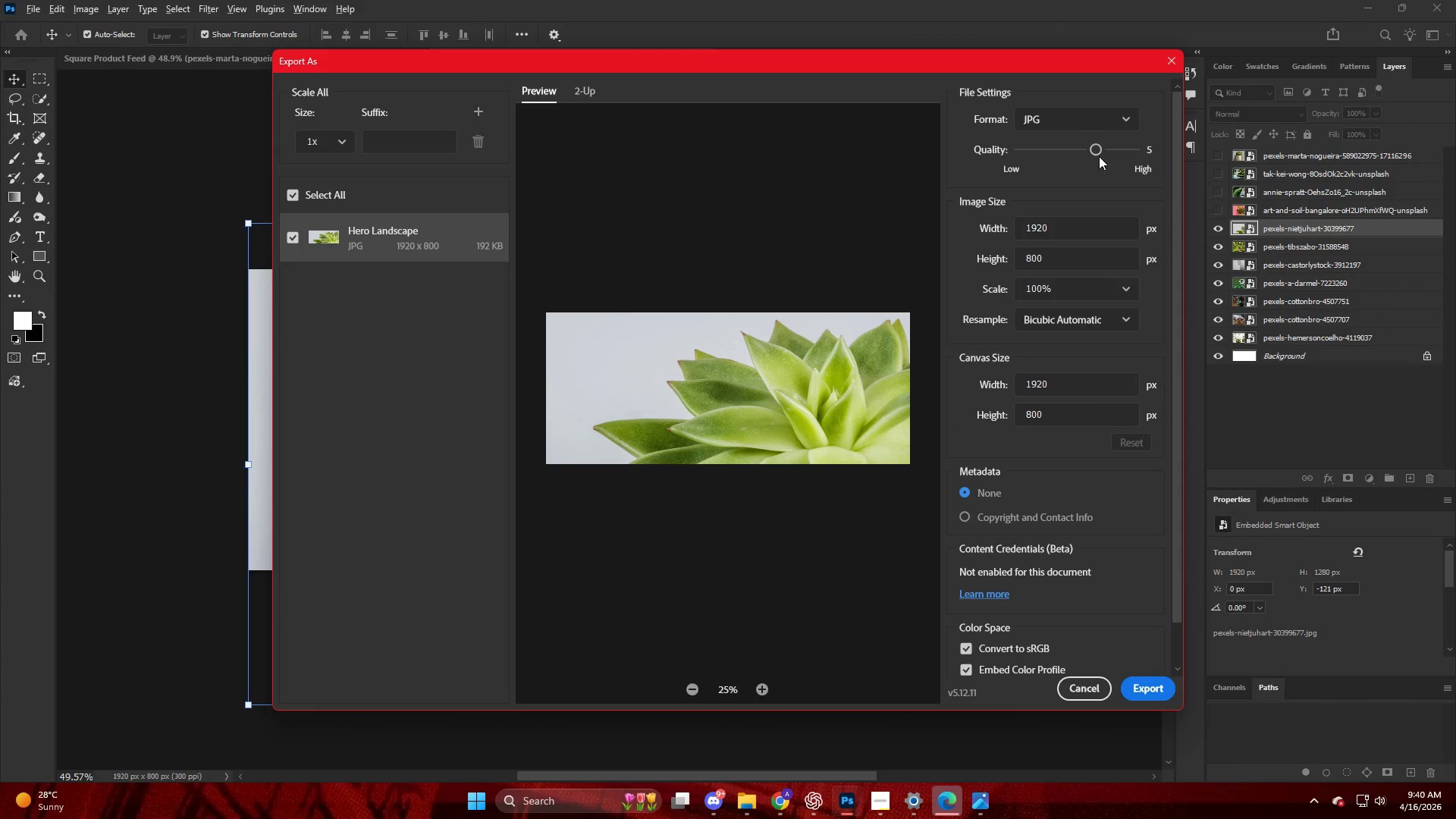 
left_click_drag(start_coordinate=[1099, 154], to_coordinate=[1111, 159])
 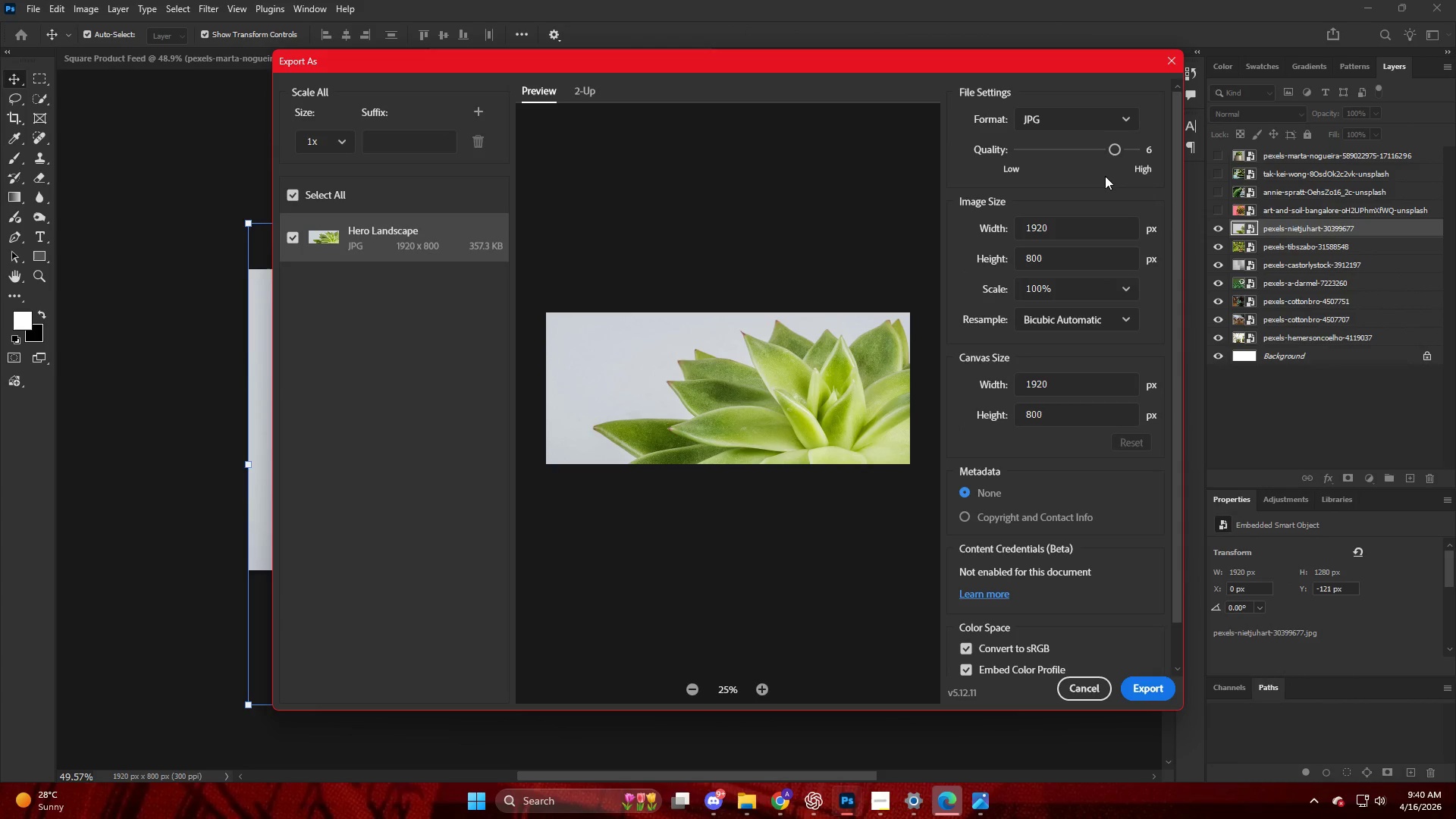 
left_click_drag(start_coordinate=[1107, 143], to_coordinate=[1099, 143])
 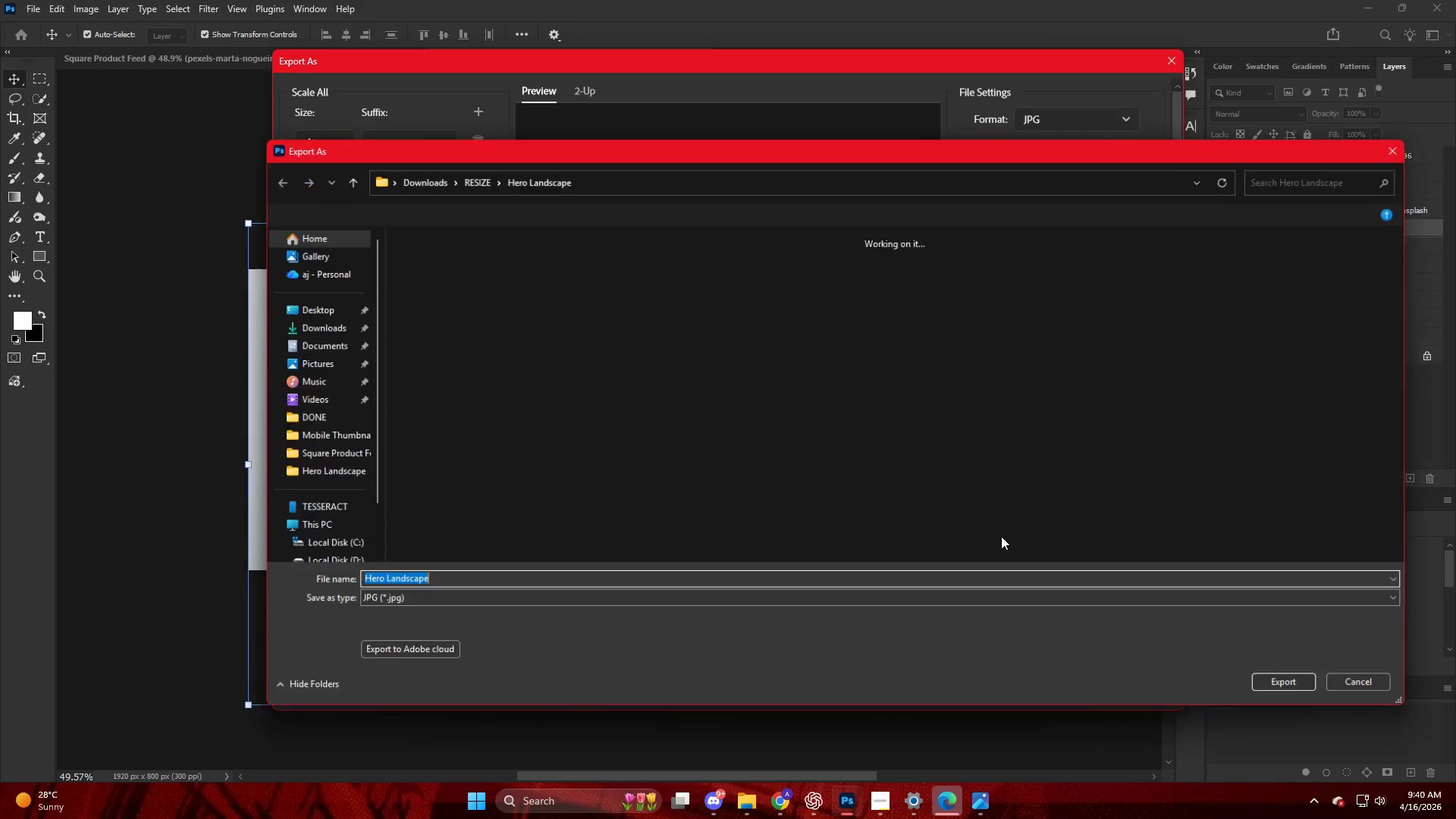 
scroll: coordinate [722, 425], scroll_direction: down, amount: 2.0
 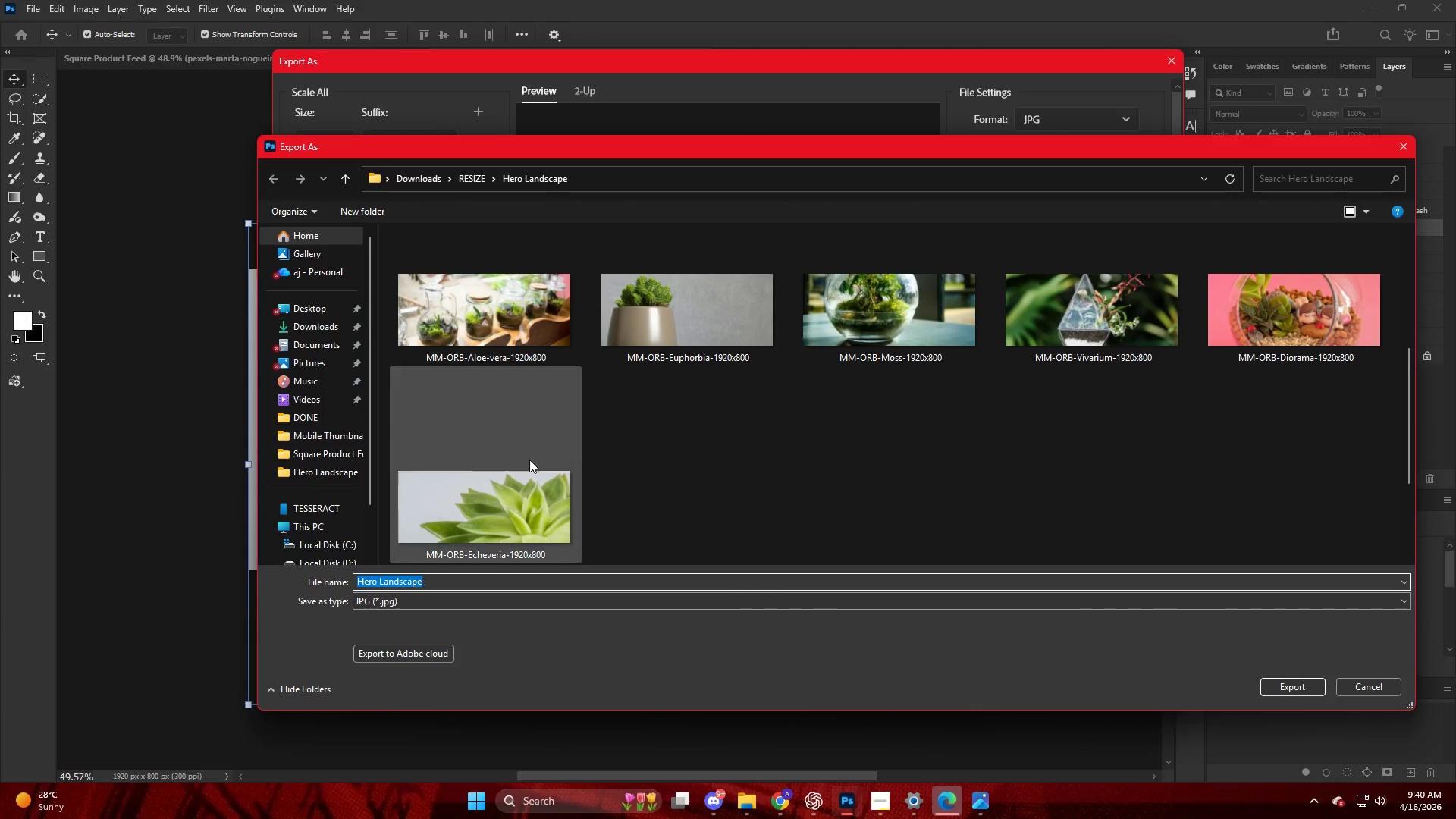 
left_click([531, 482])
 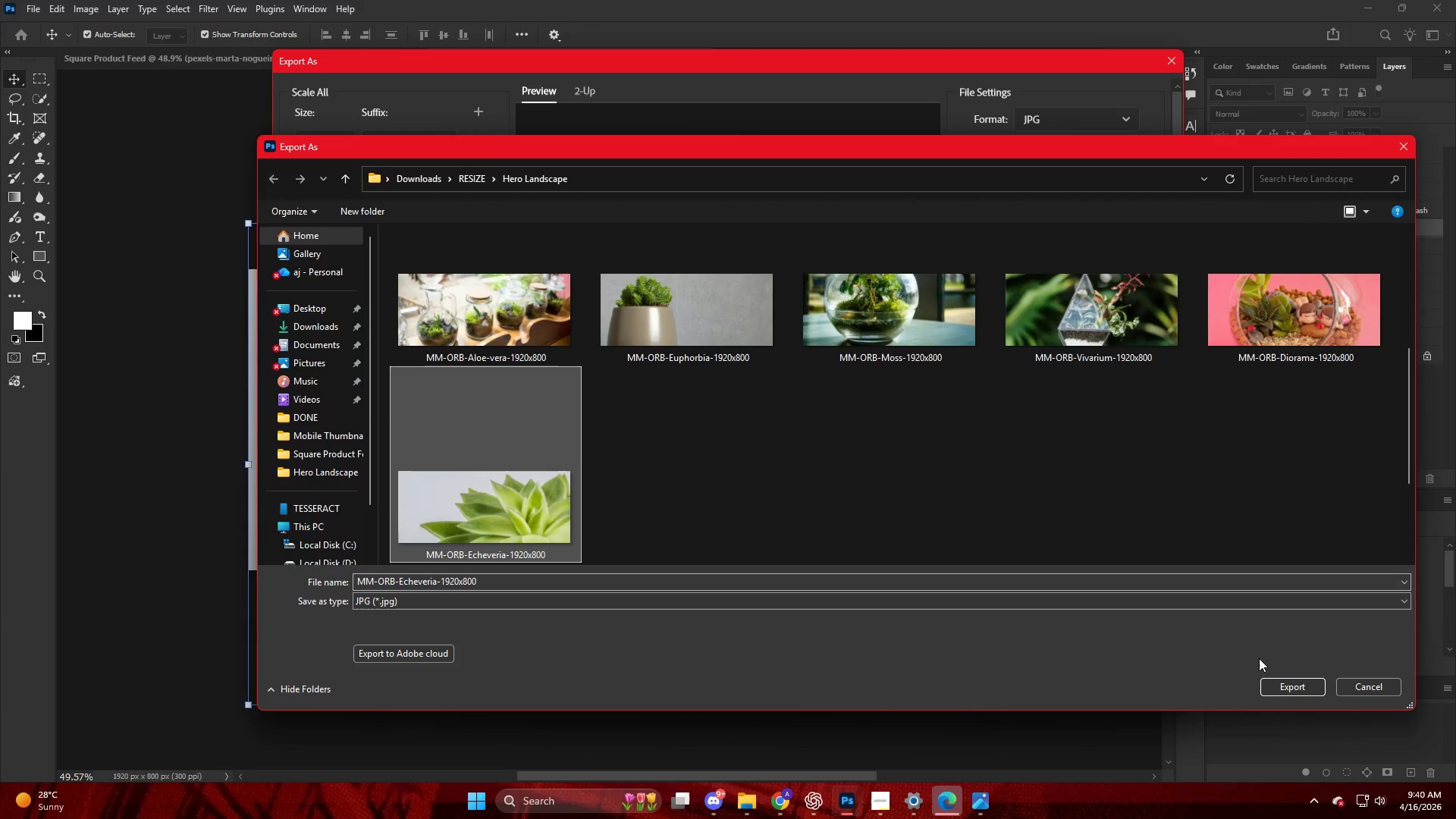 
left_click([1269, 682])
 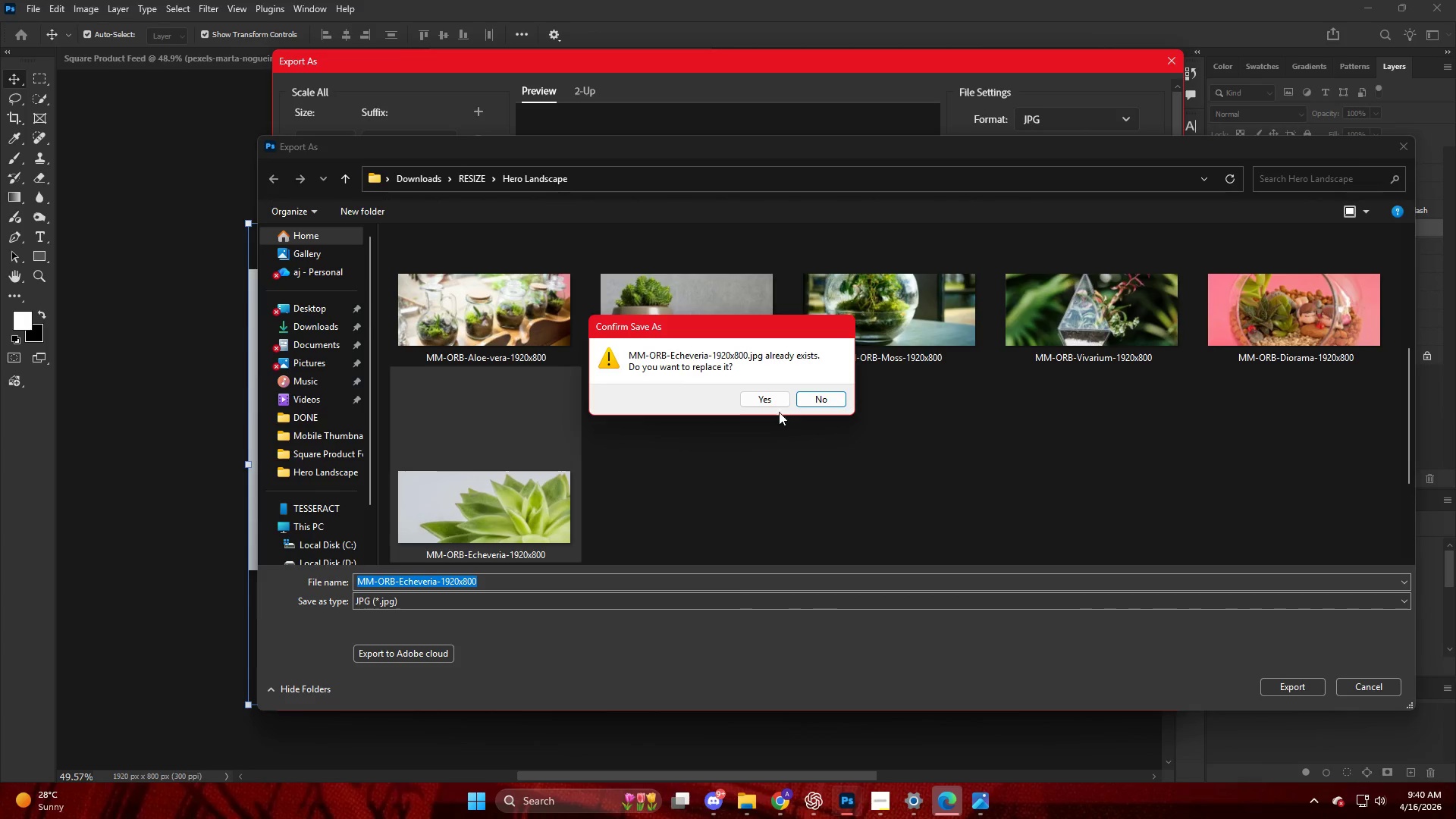 
left_click([748, 389])
 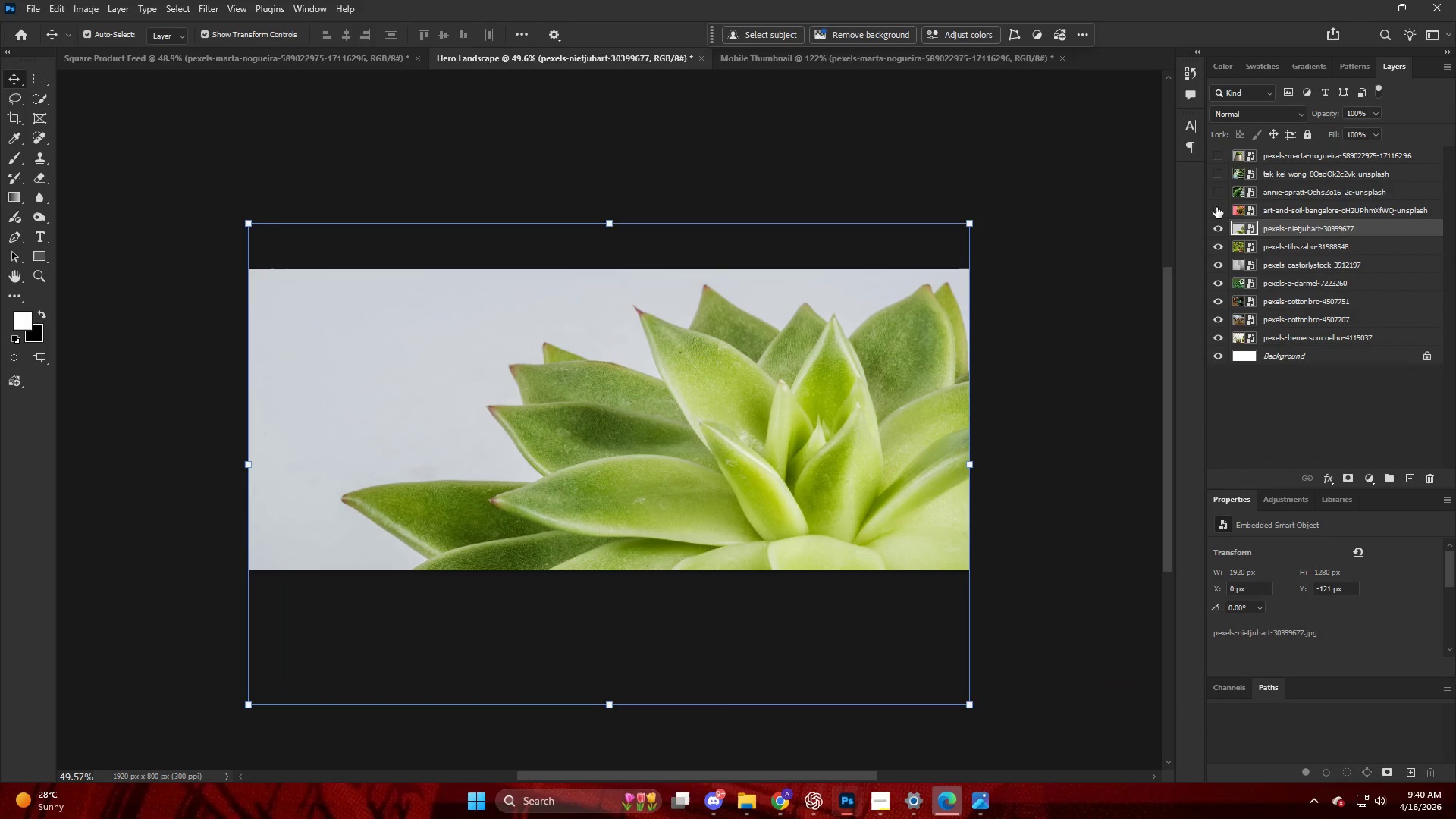 
double_click([1279, 214])
 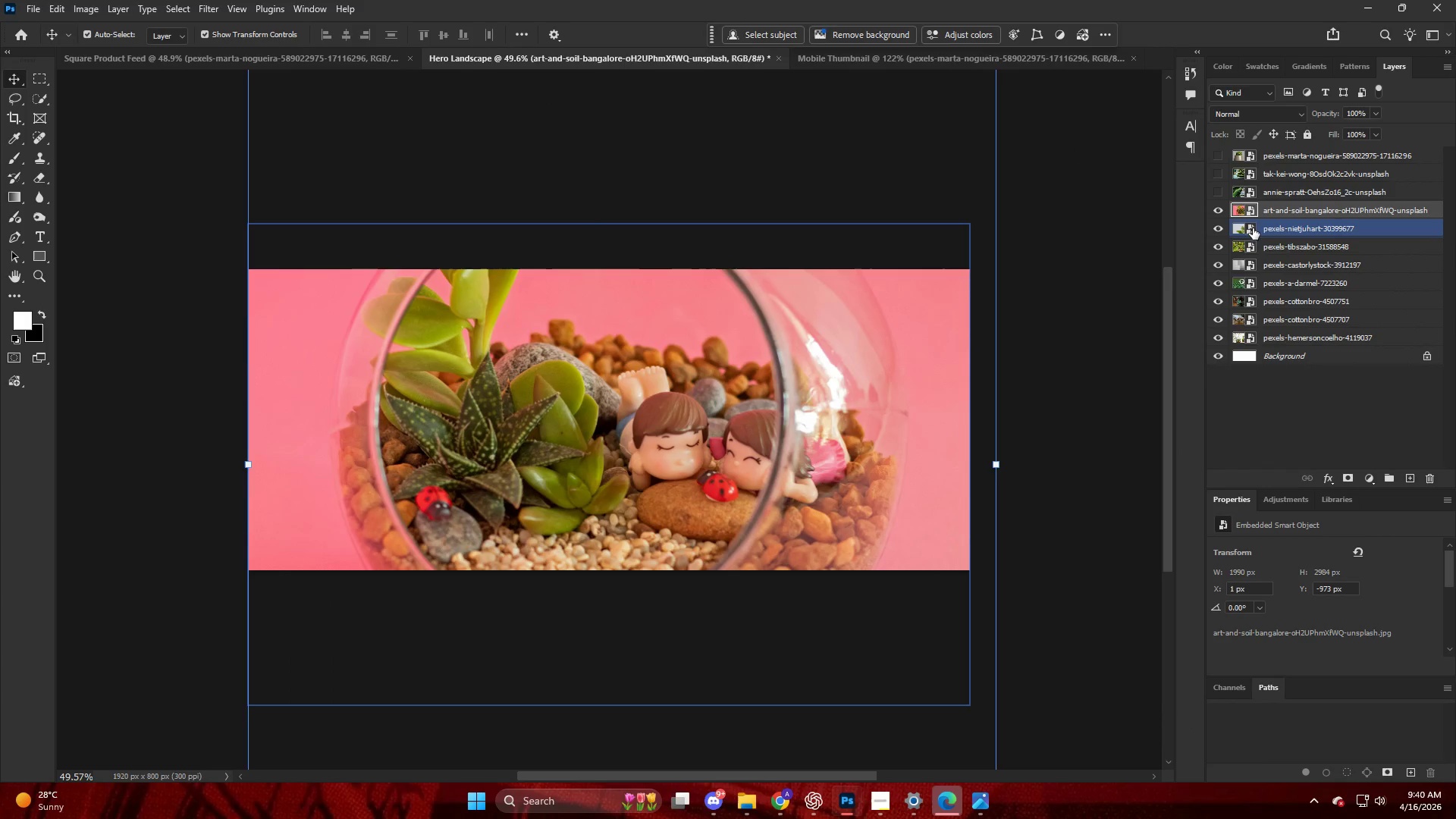 
hold_key(key=ControlLeft, duration=0.67)
 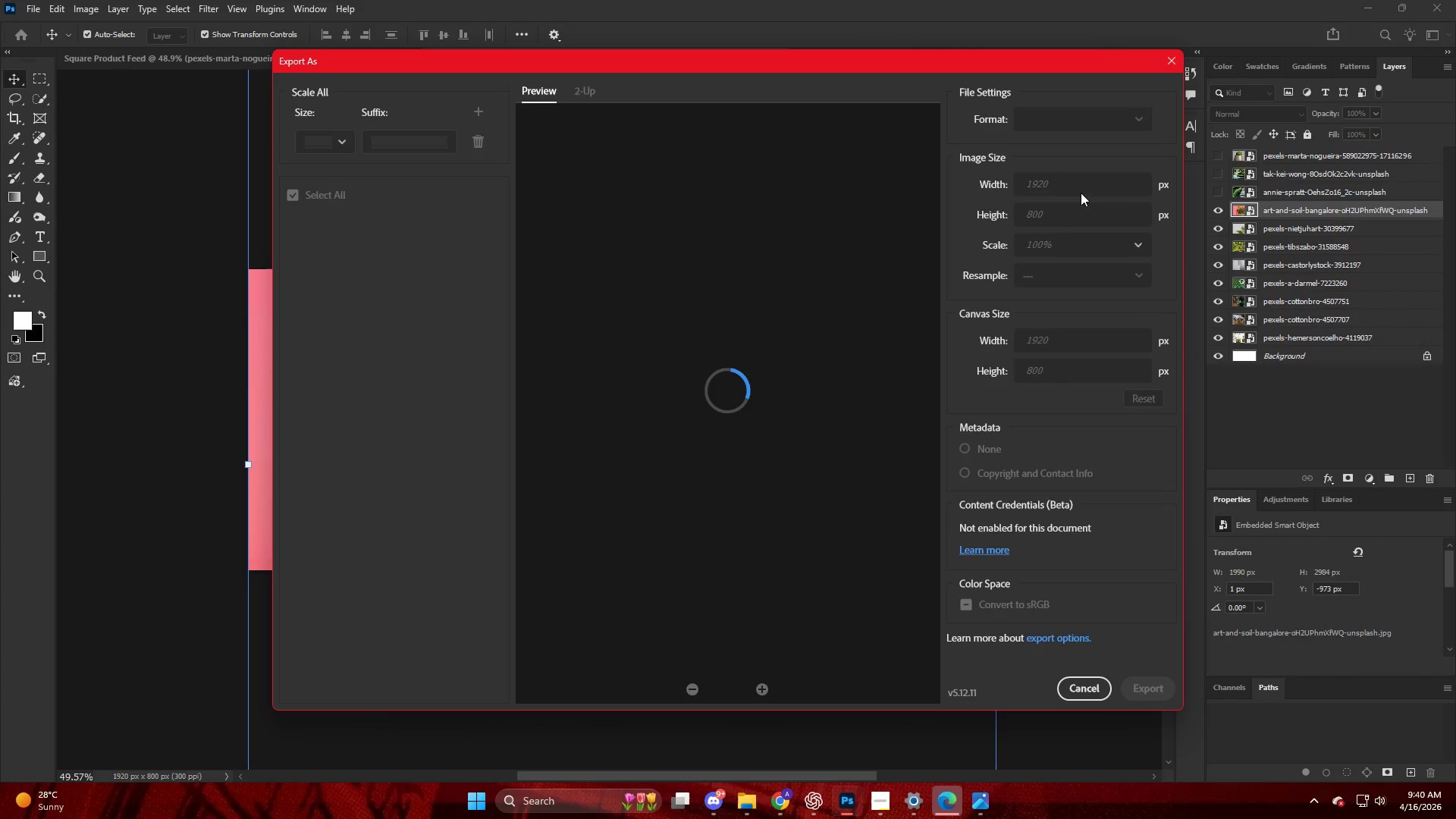 
hold_key(key=ShiftLeft, duration=0.59)
 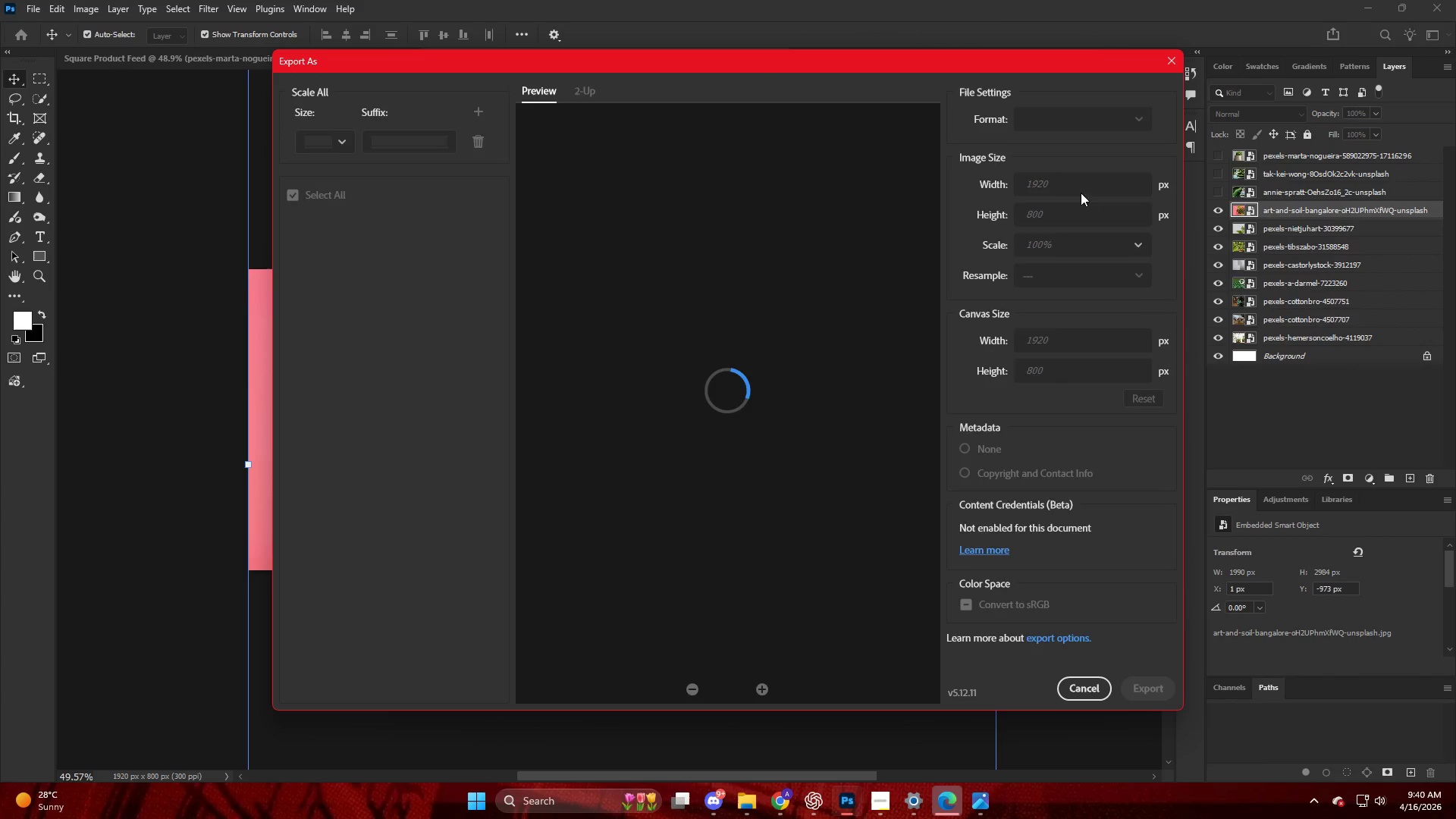 
hold_key(key=AltLeft, duration=0.53)
 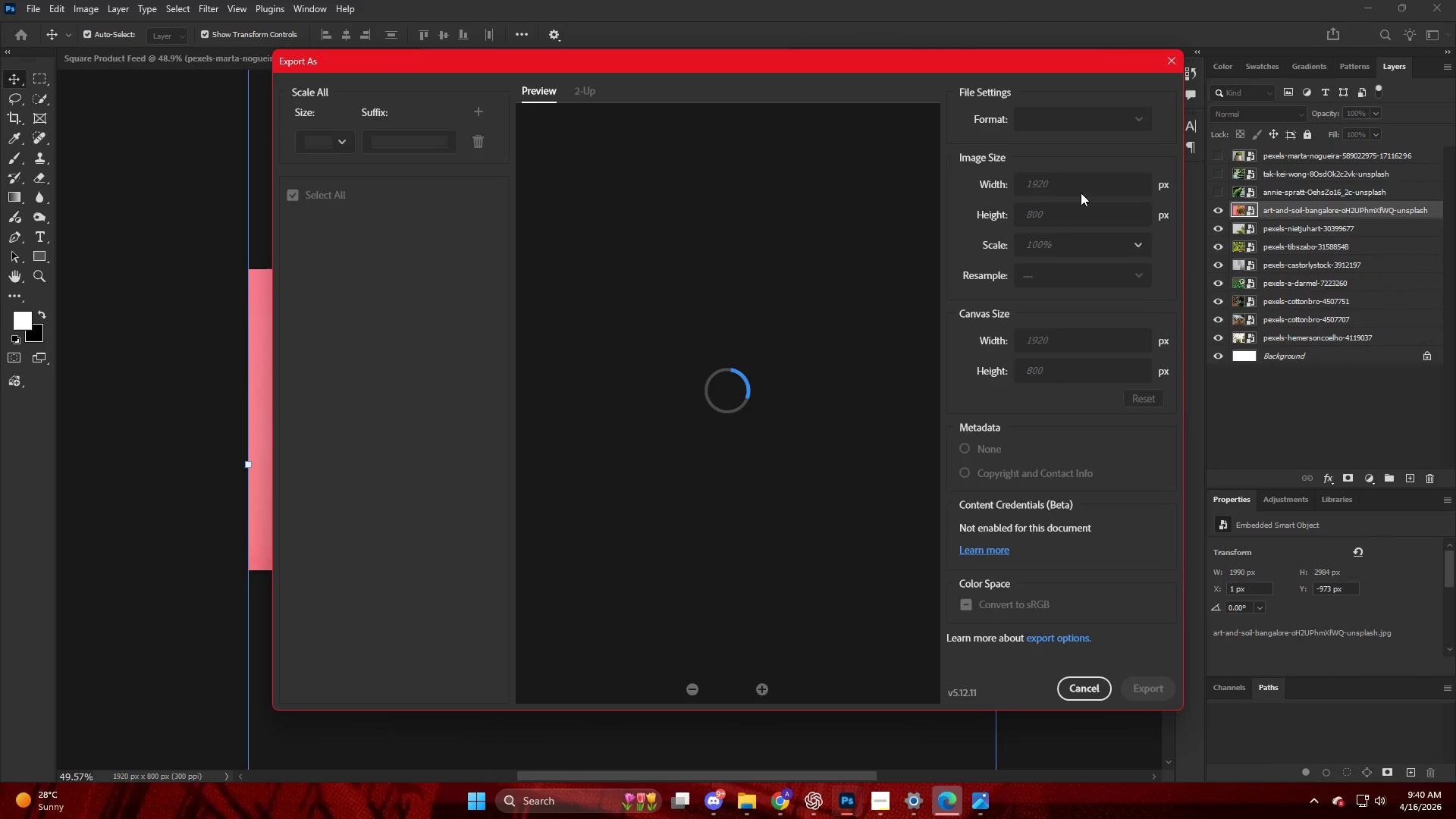 
hold_key(key=W, duration=13.23)
 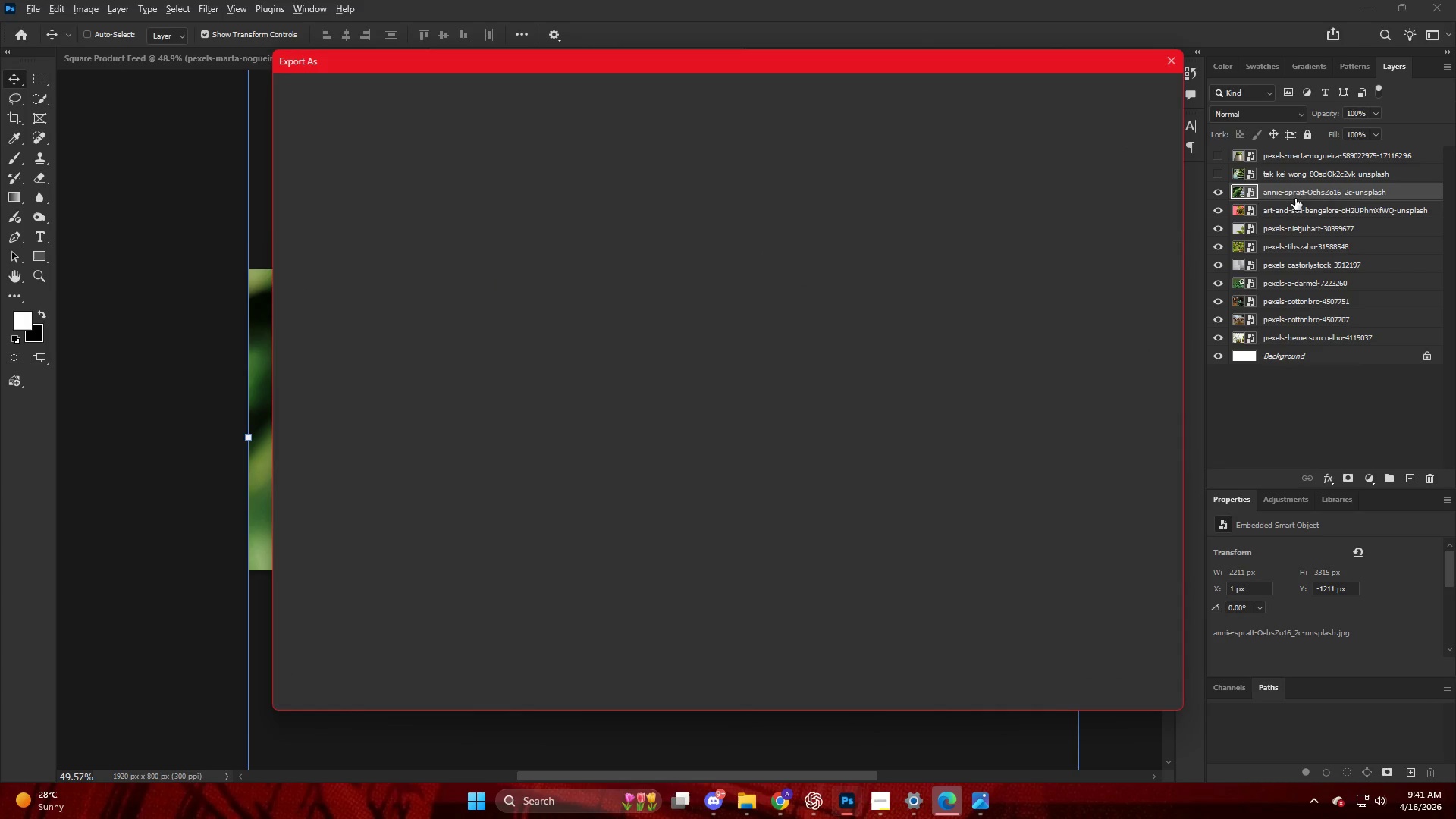 
left_click_drag(start_coordinate=[1101, 149], to_coordinate=[1096, 154])
 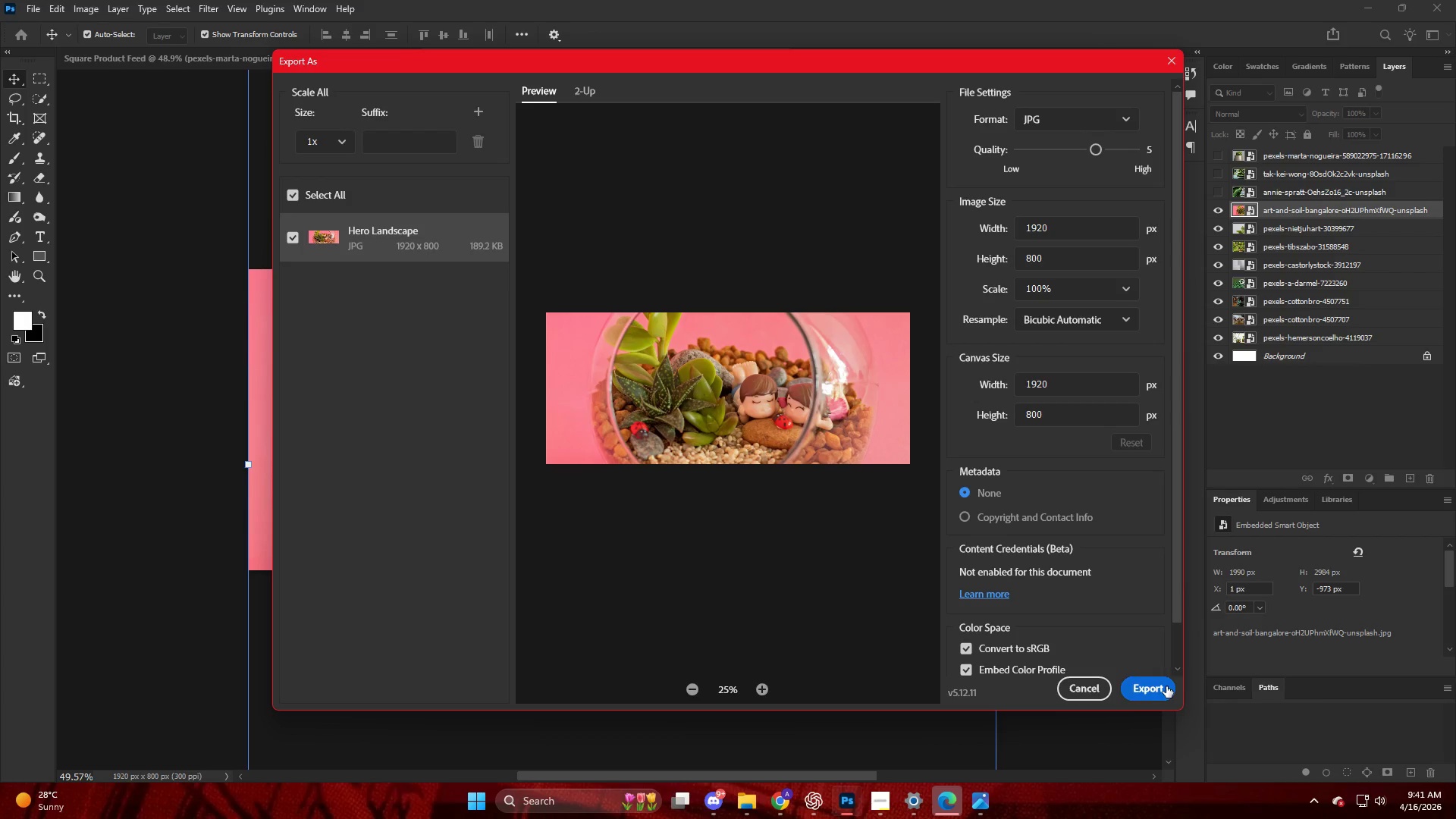 
left_click([1163, 689])
 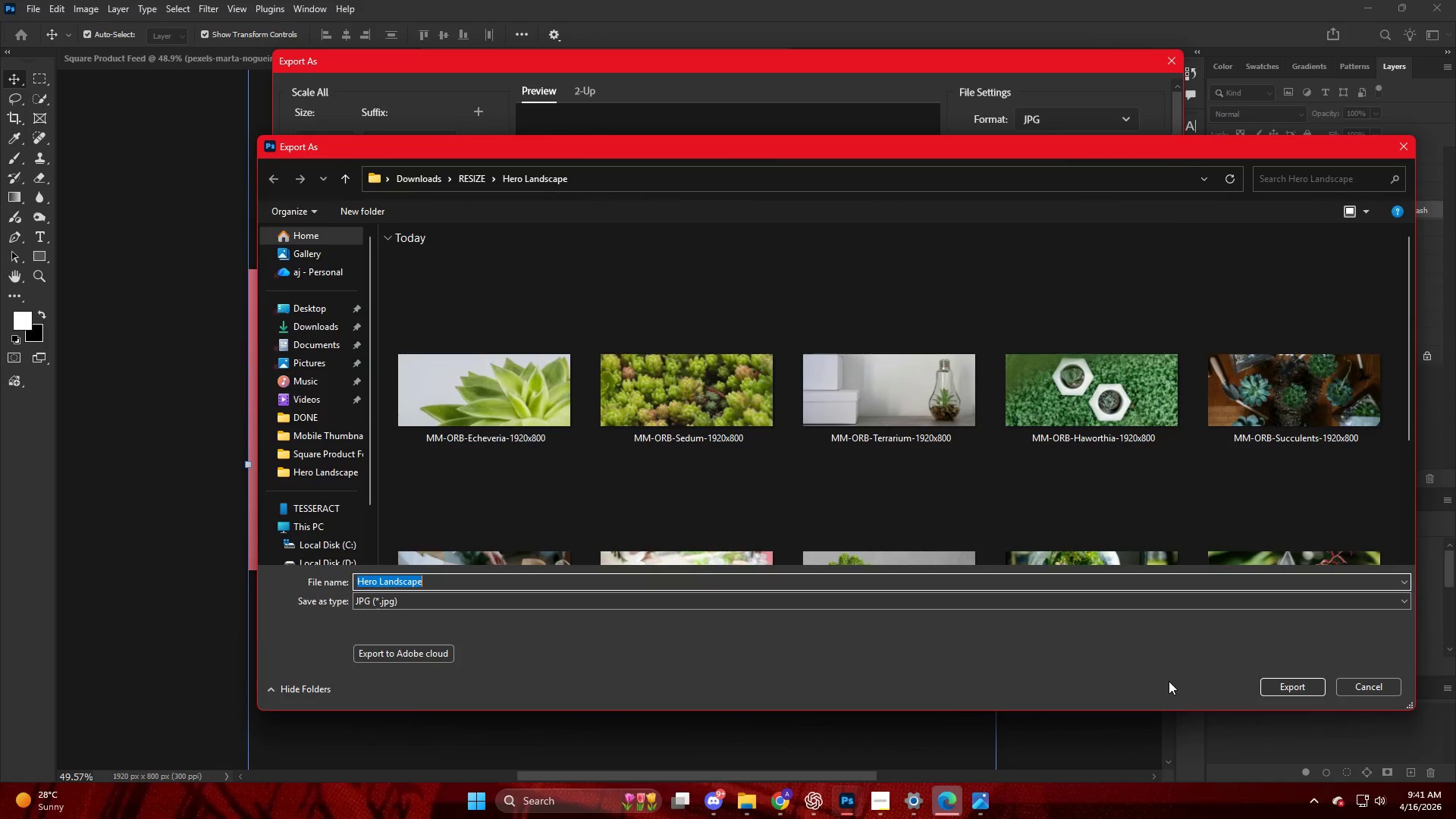 
scroll: coordinate [882, 429], scroll_direction: down, amount: 3.0
 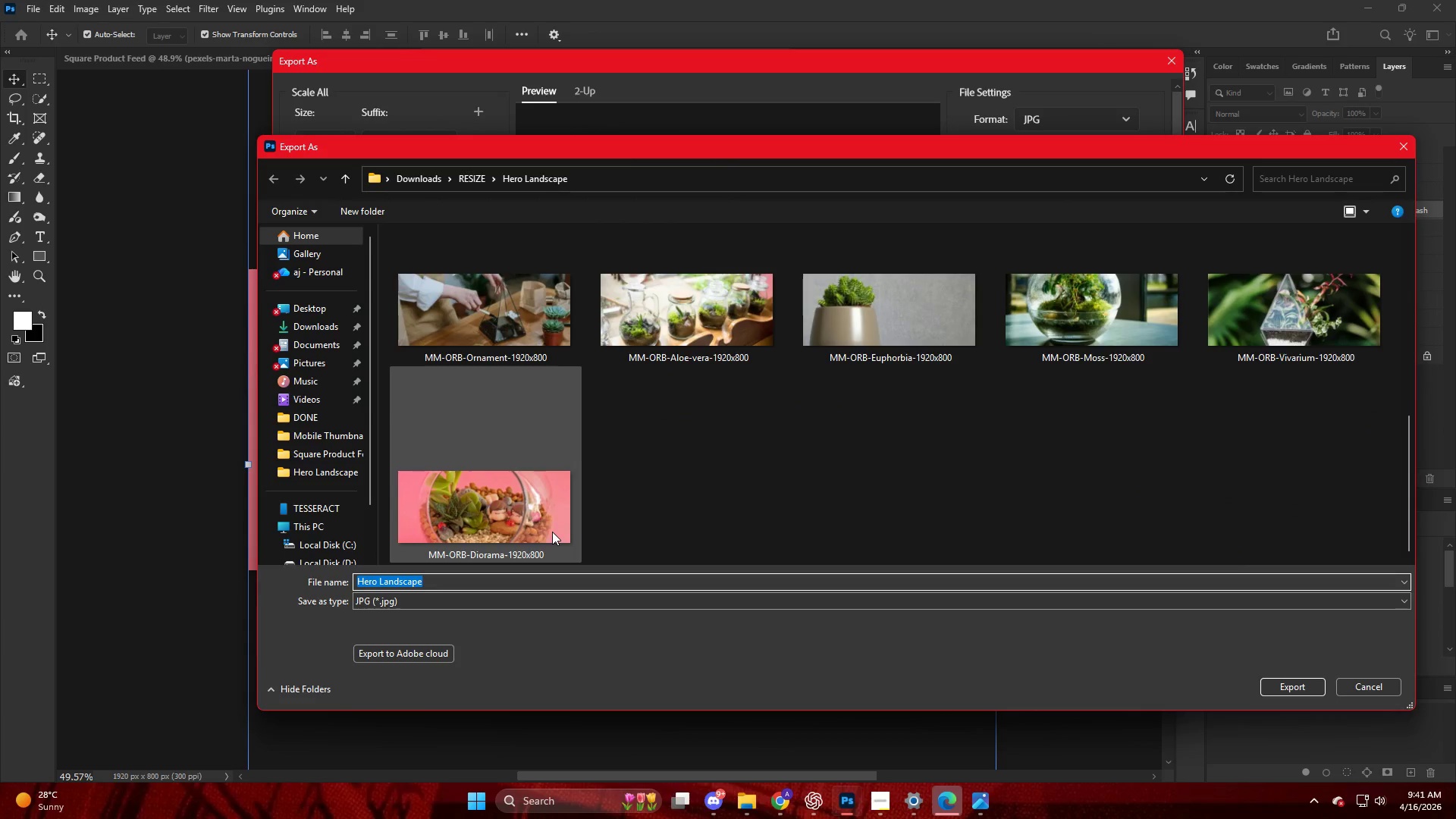 
left_click([552, 532])
 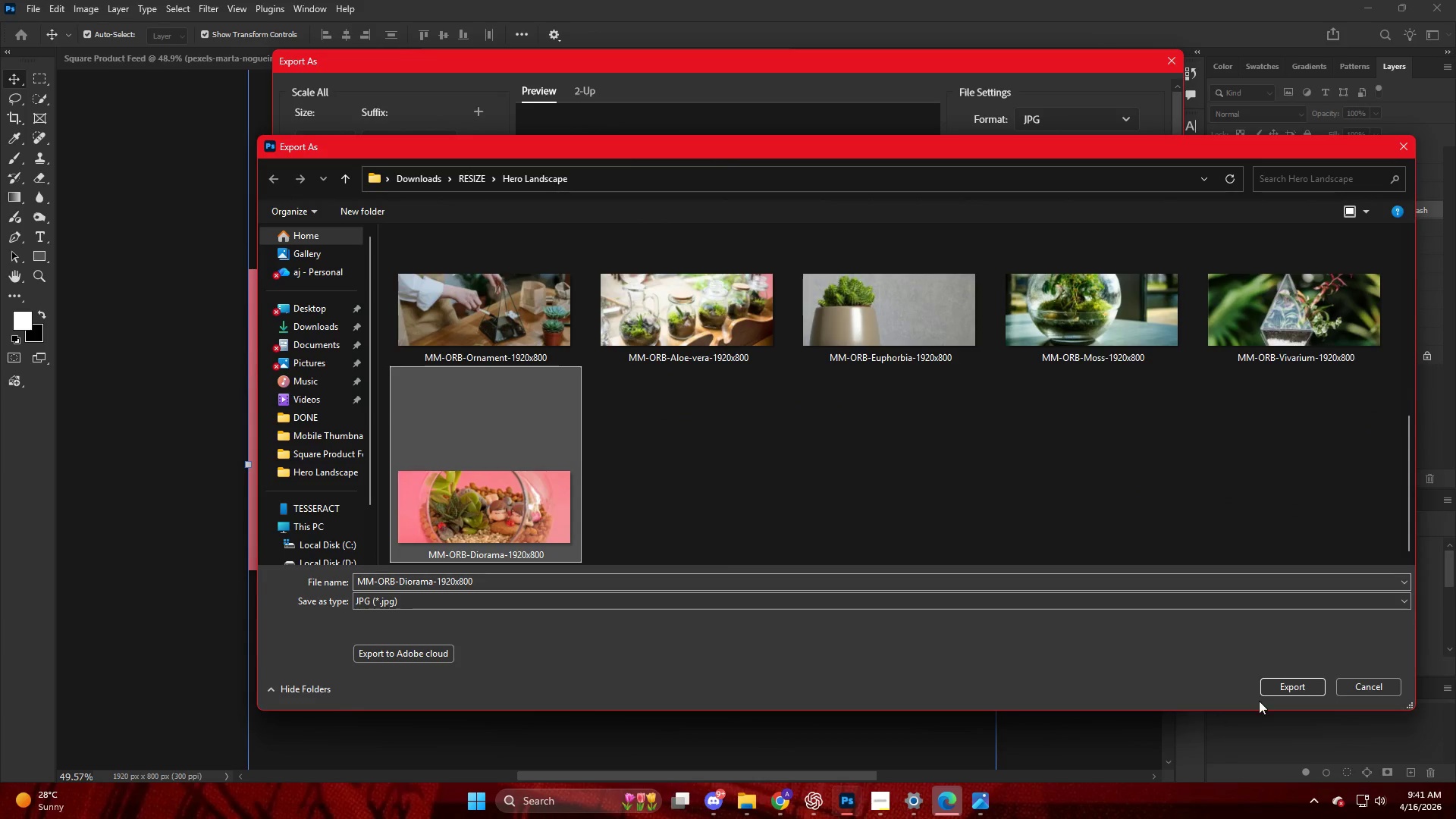 
left_click([1283, 679])
 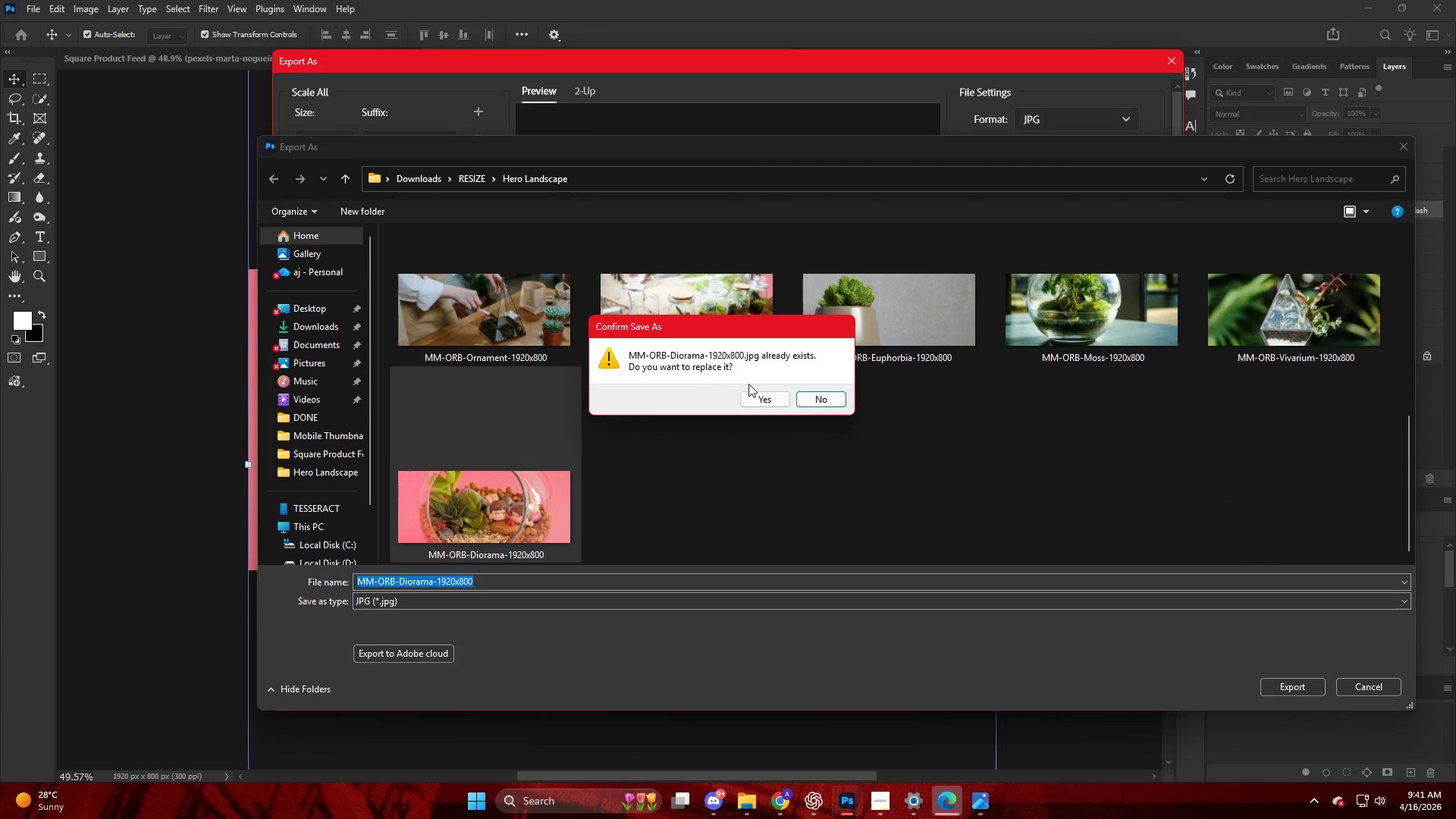 
left_click([763, 403])
 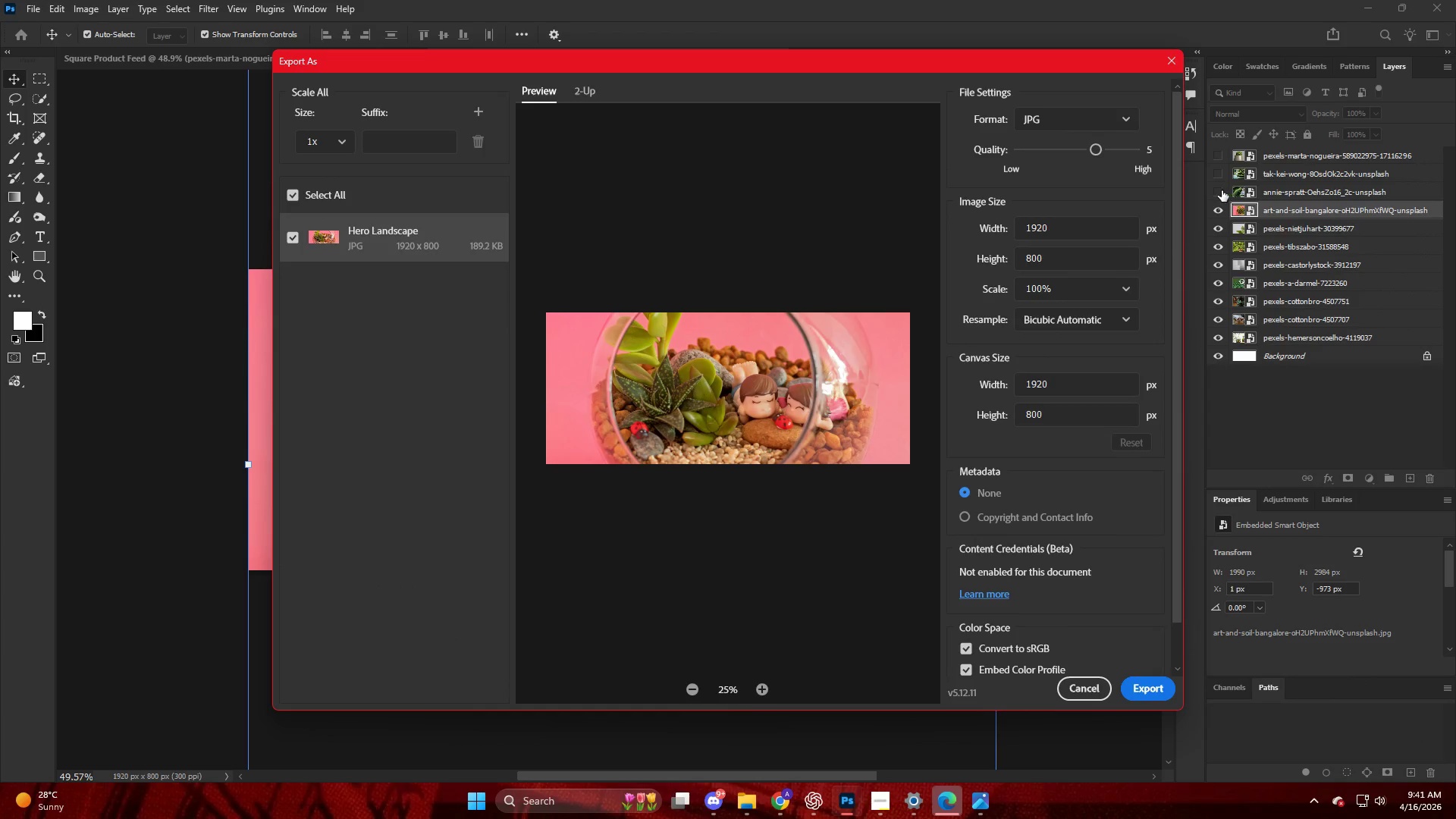 
left_click([1222, 190])
 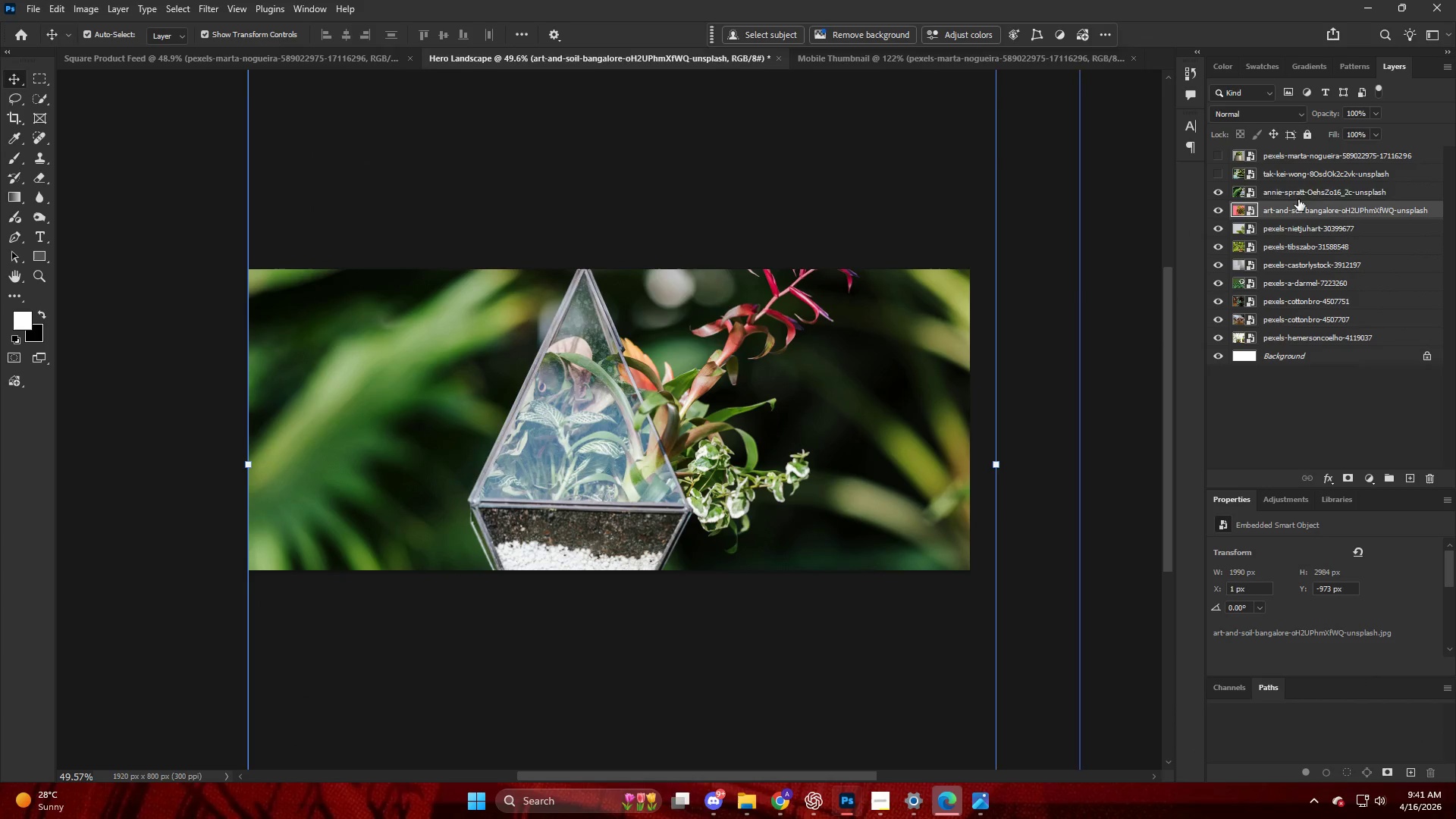 
double_click([1299, 199])
 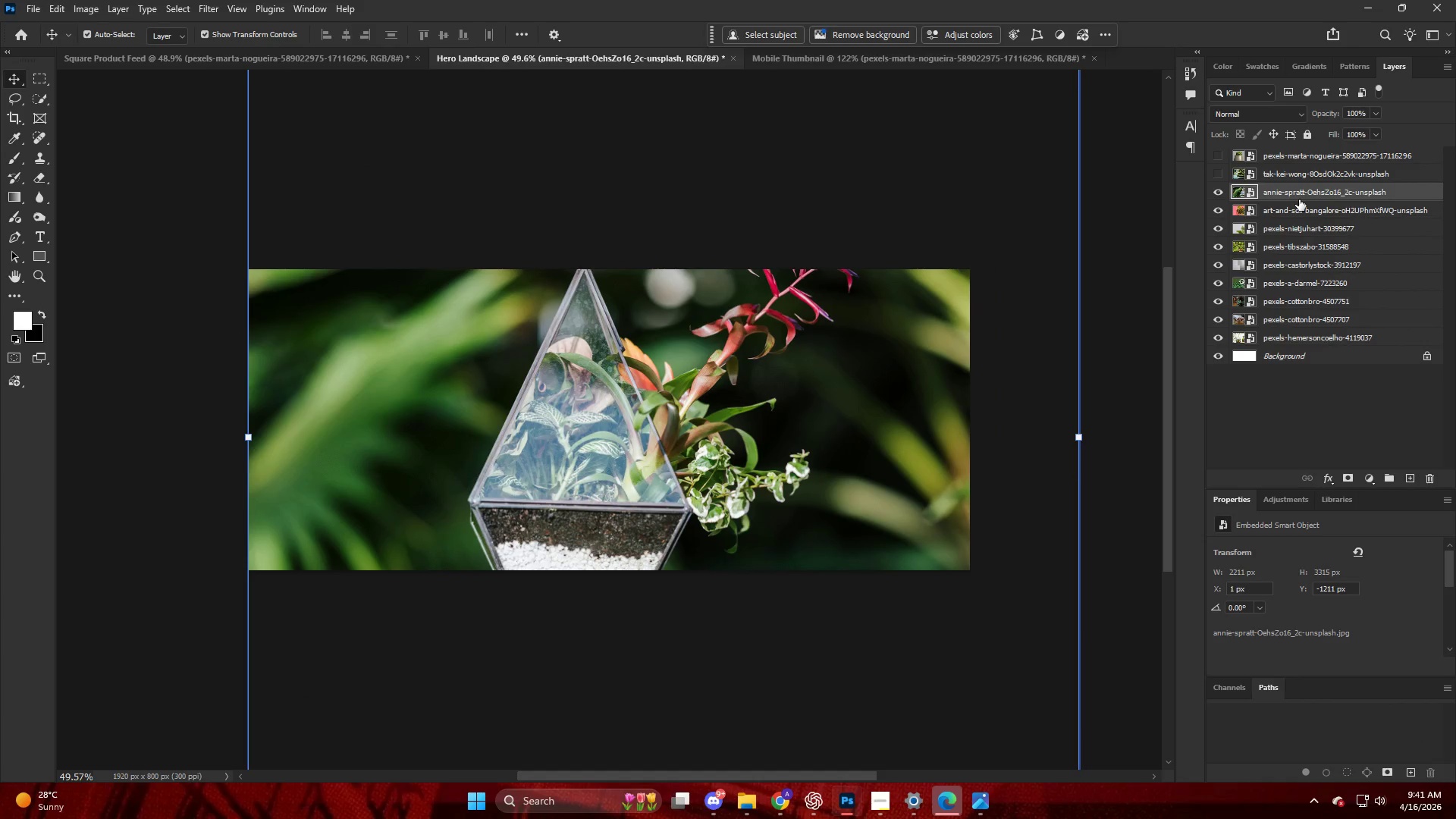 
hold_key(key=AltLeft, duration=0.44)
 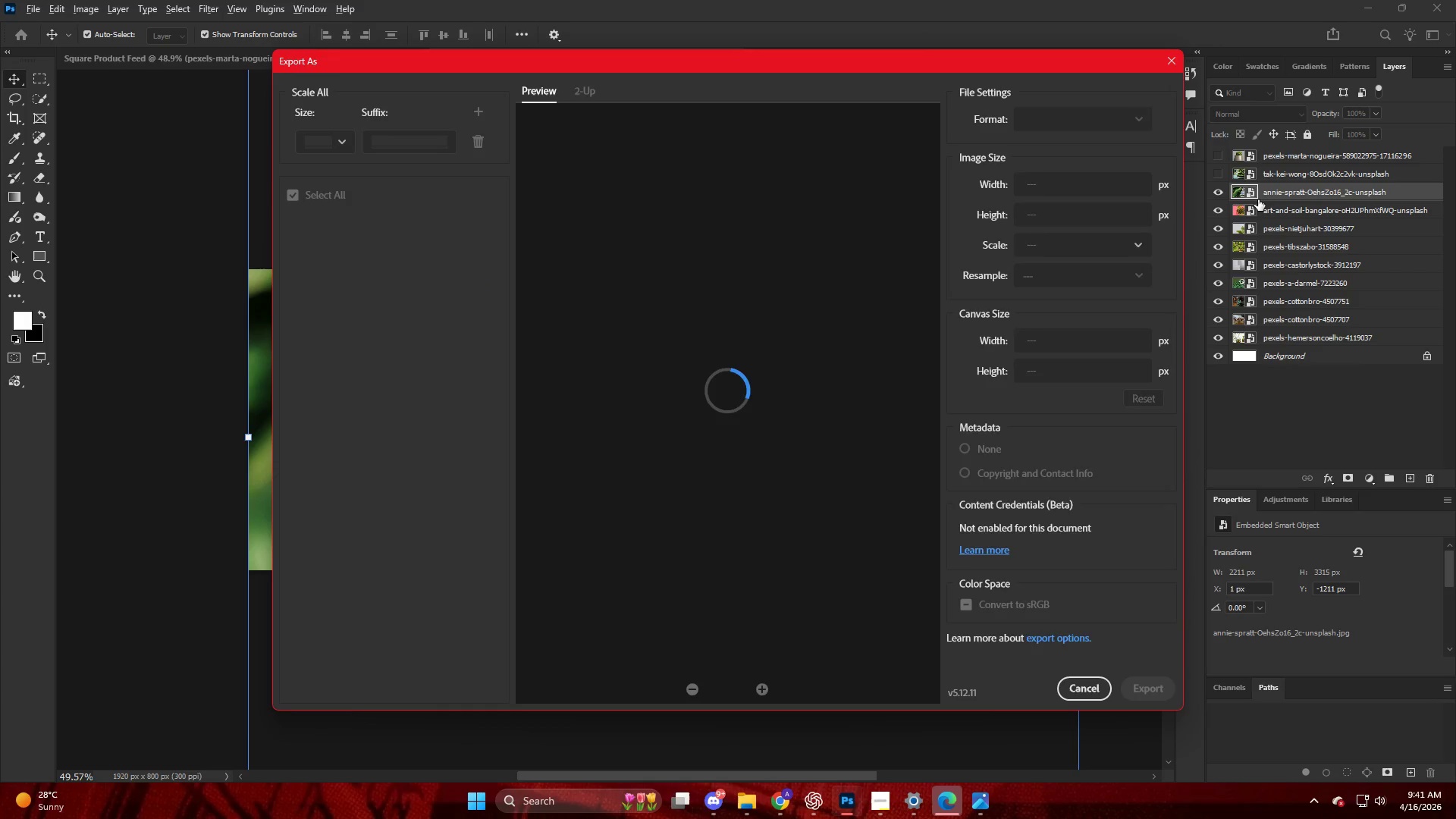 
hold_key(key=ControlLeft, duration=0.45)
 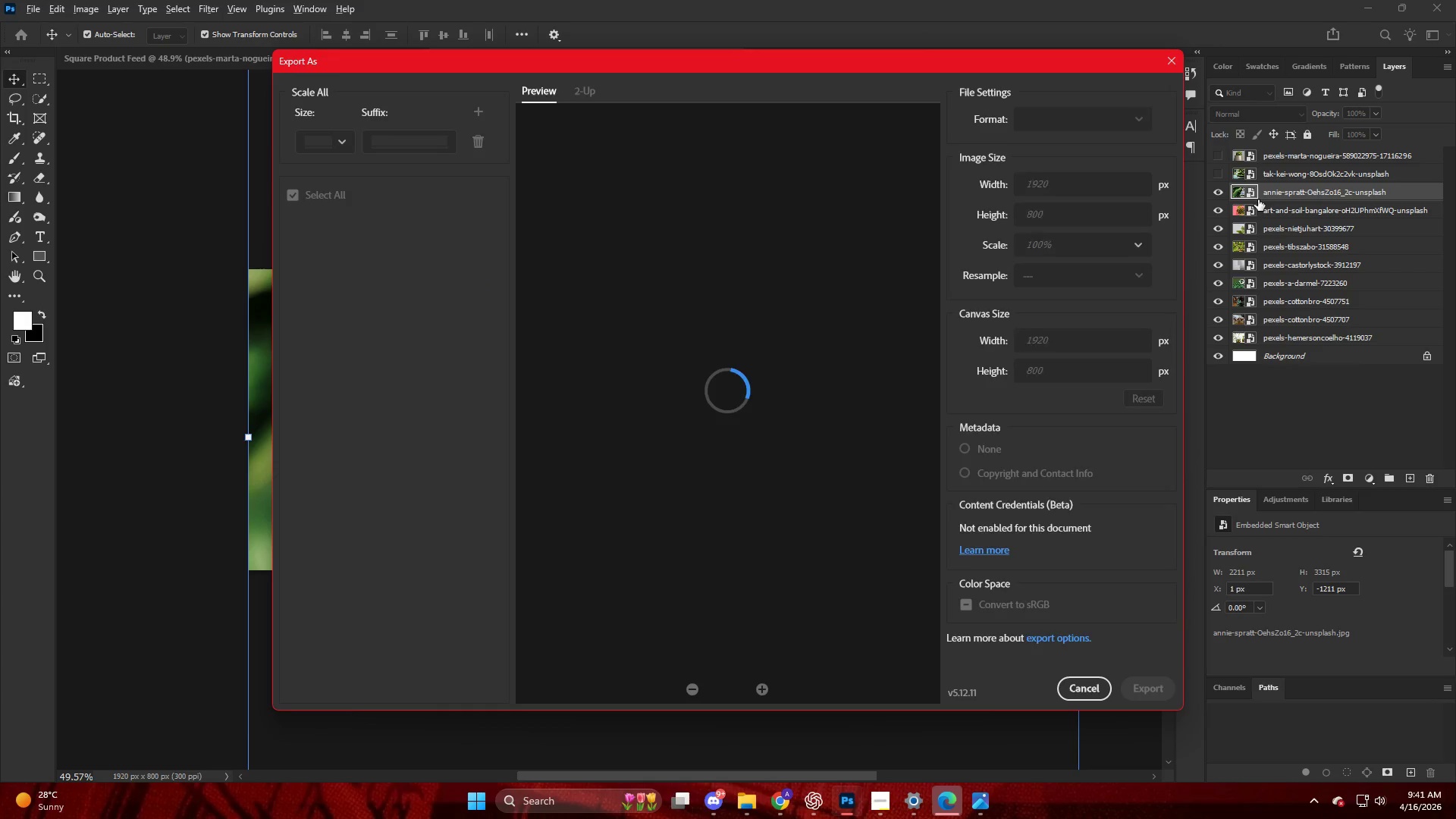 
hold_key(key=ShiftLeft, duration=0.33)